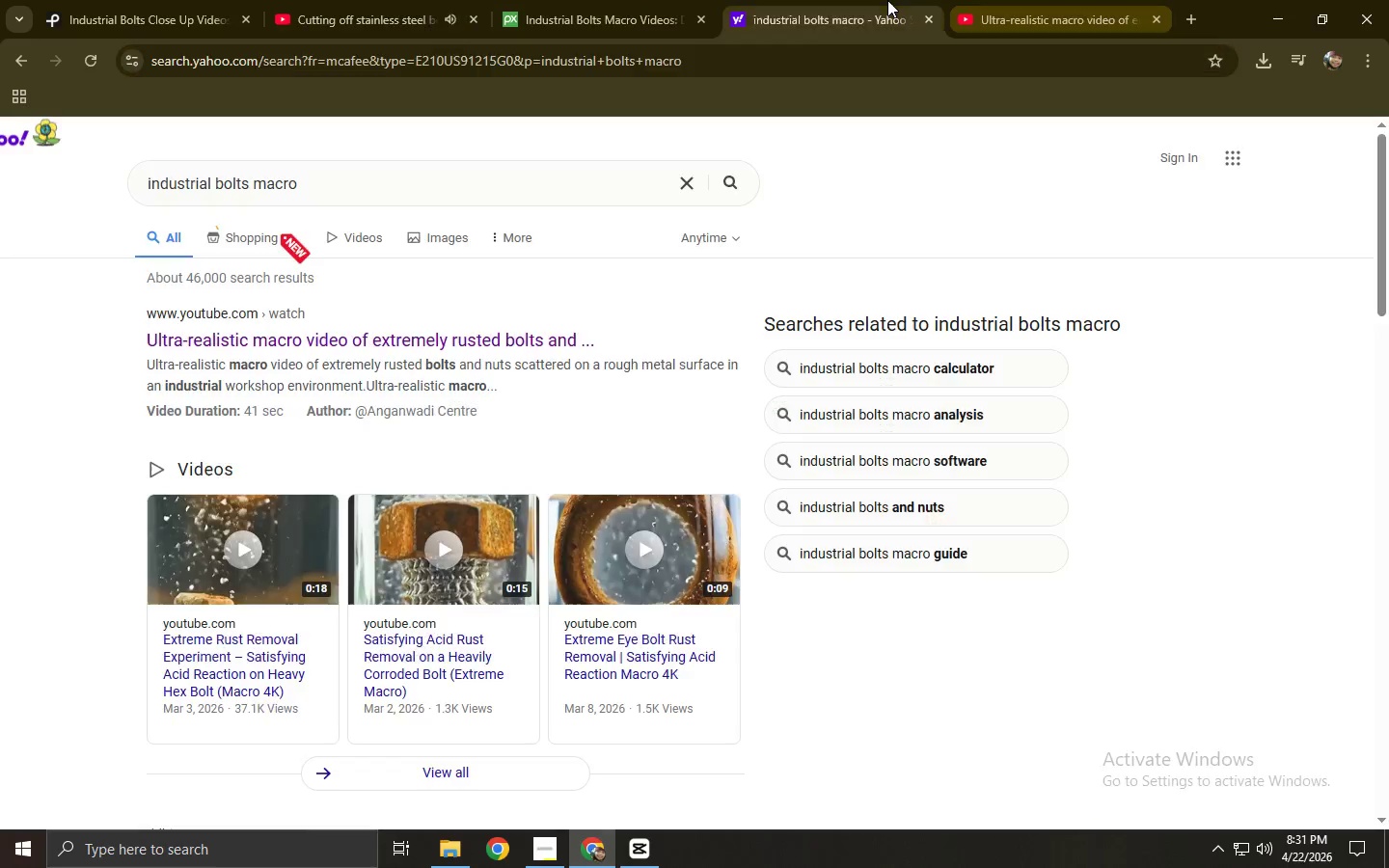 
double_click([795, 64])
 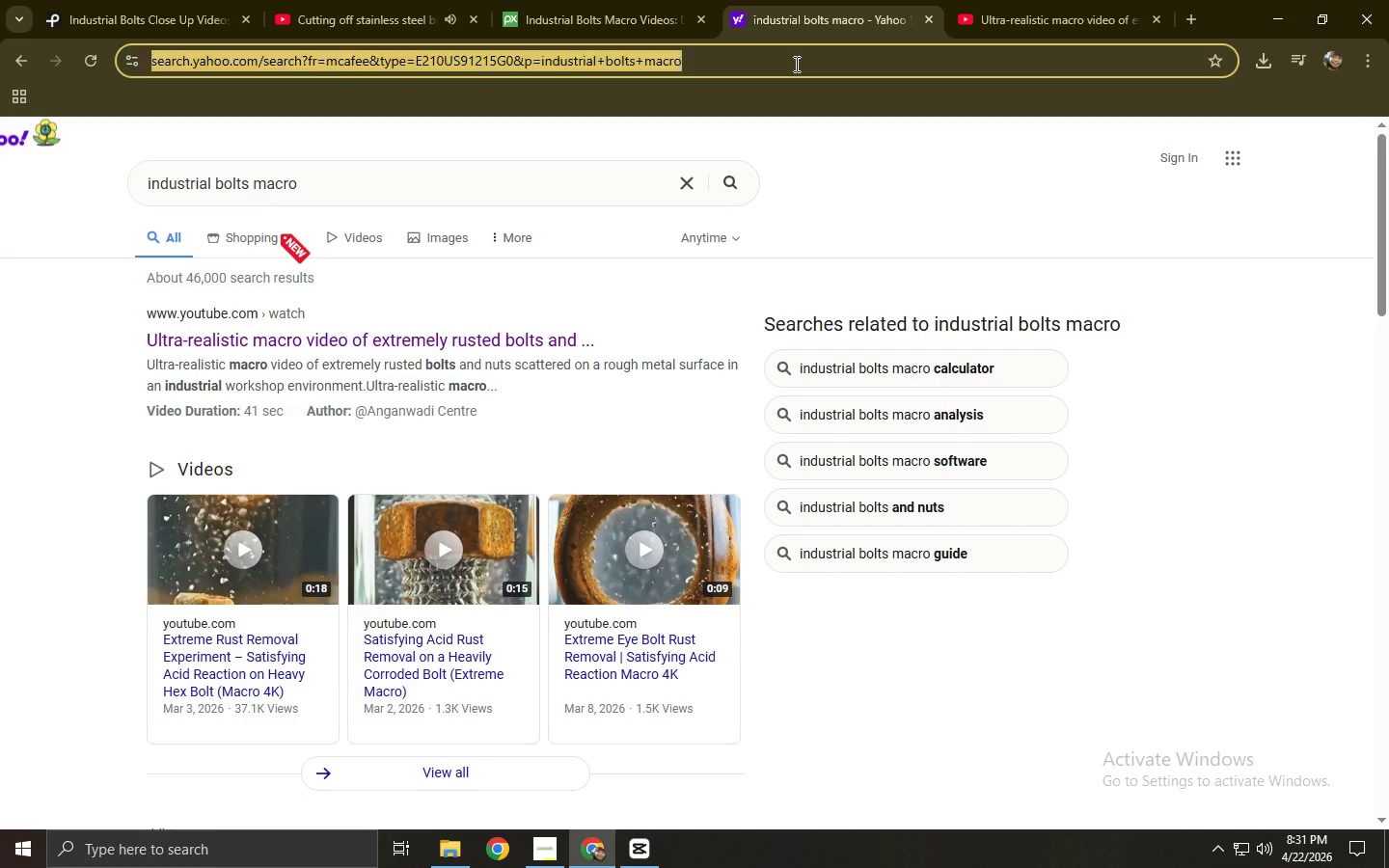 
type(yt)
 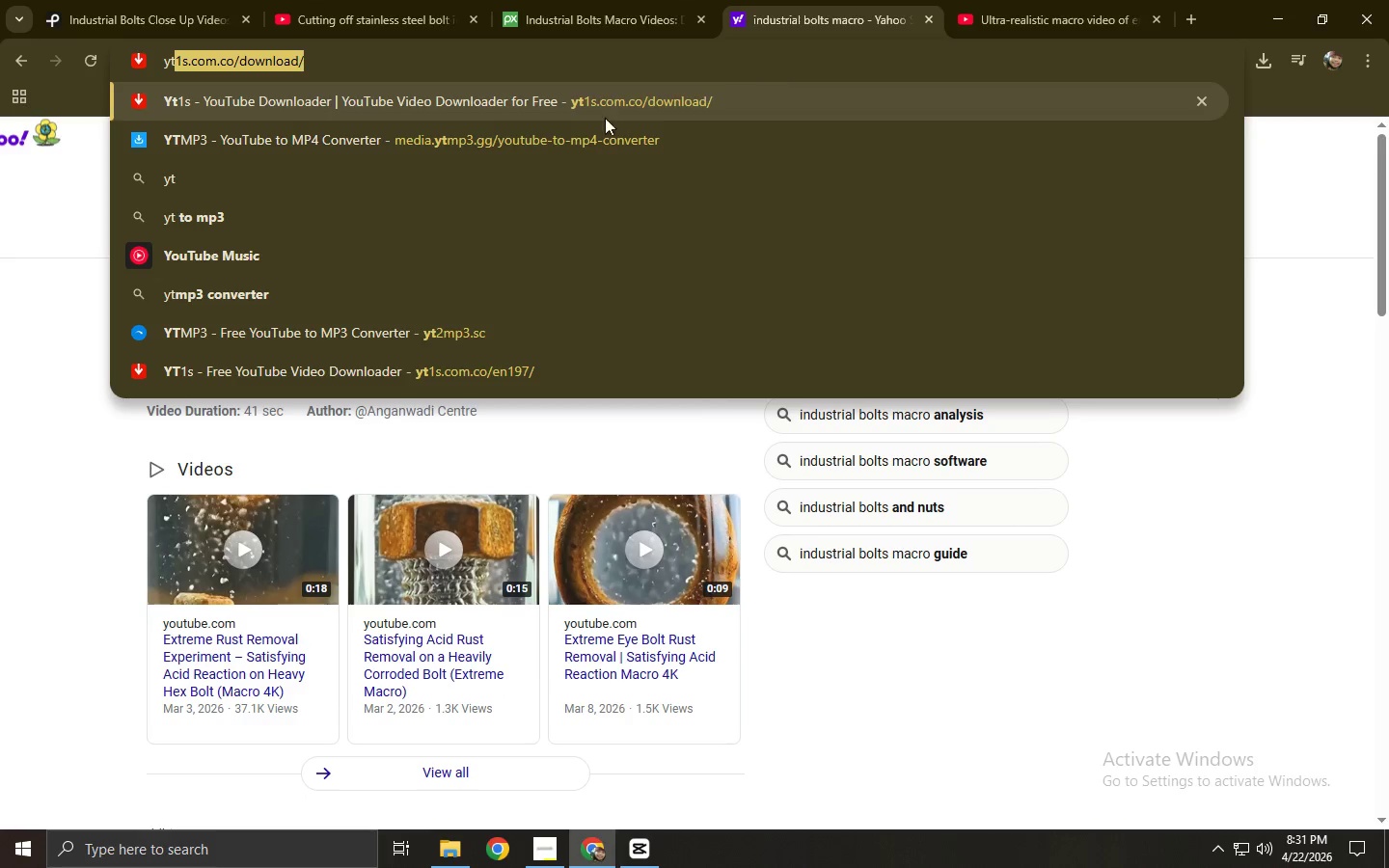 
left_click([558, 111])
 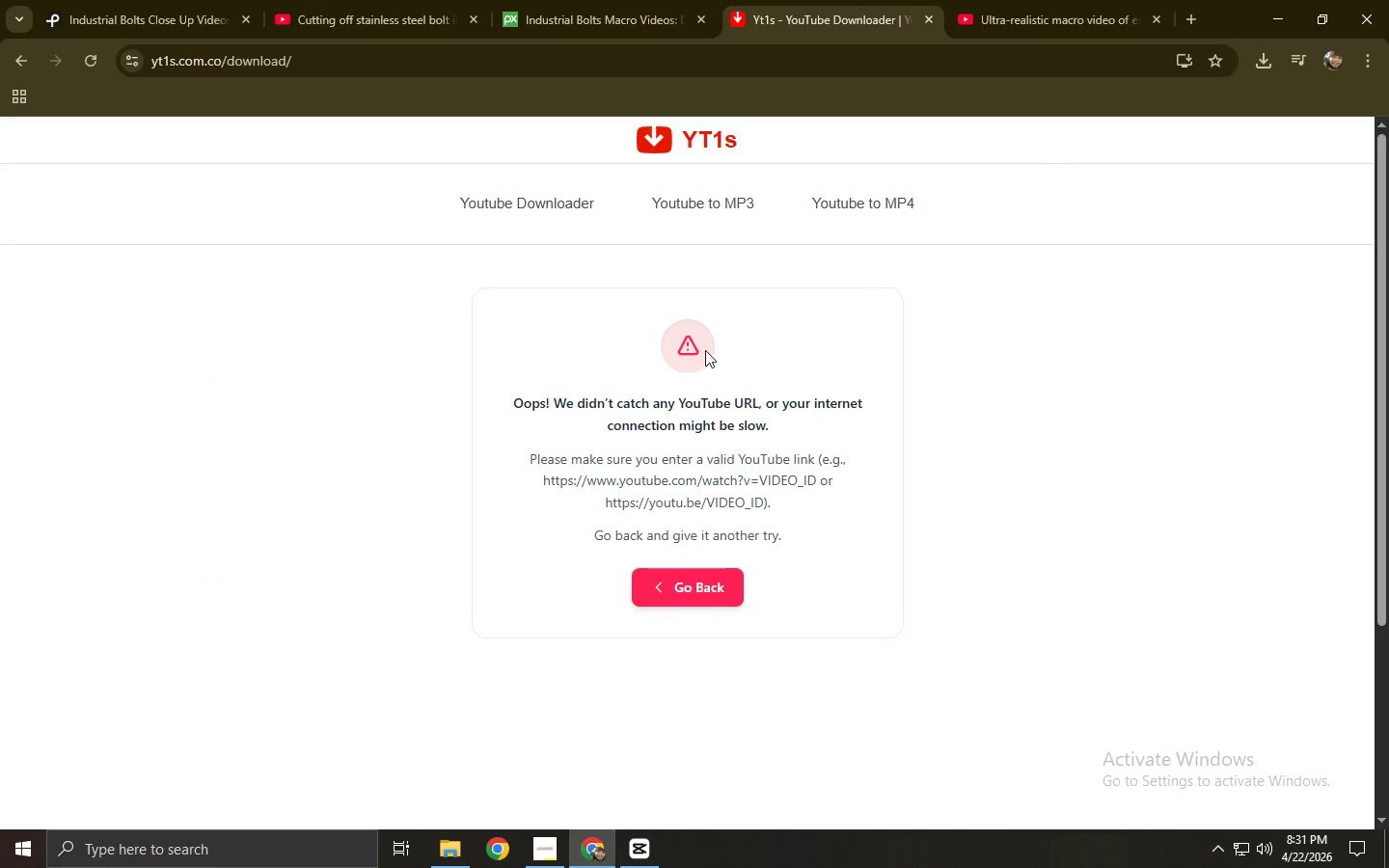 
left_click([571, 229])
 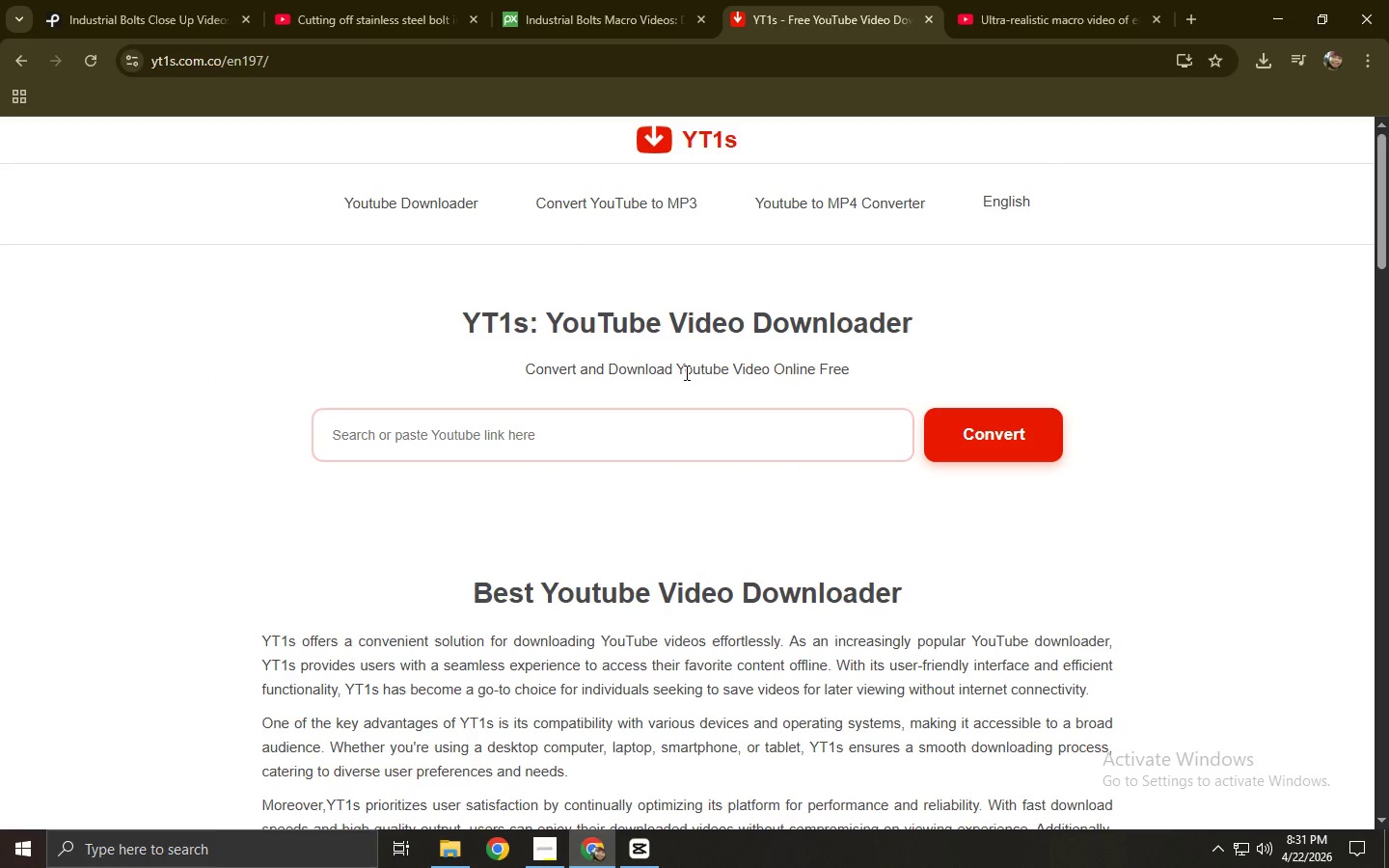 
key(Control+ControlLeft)
 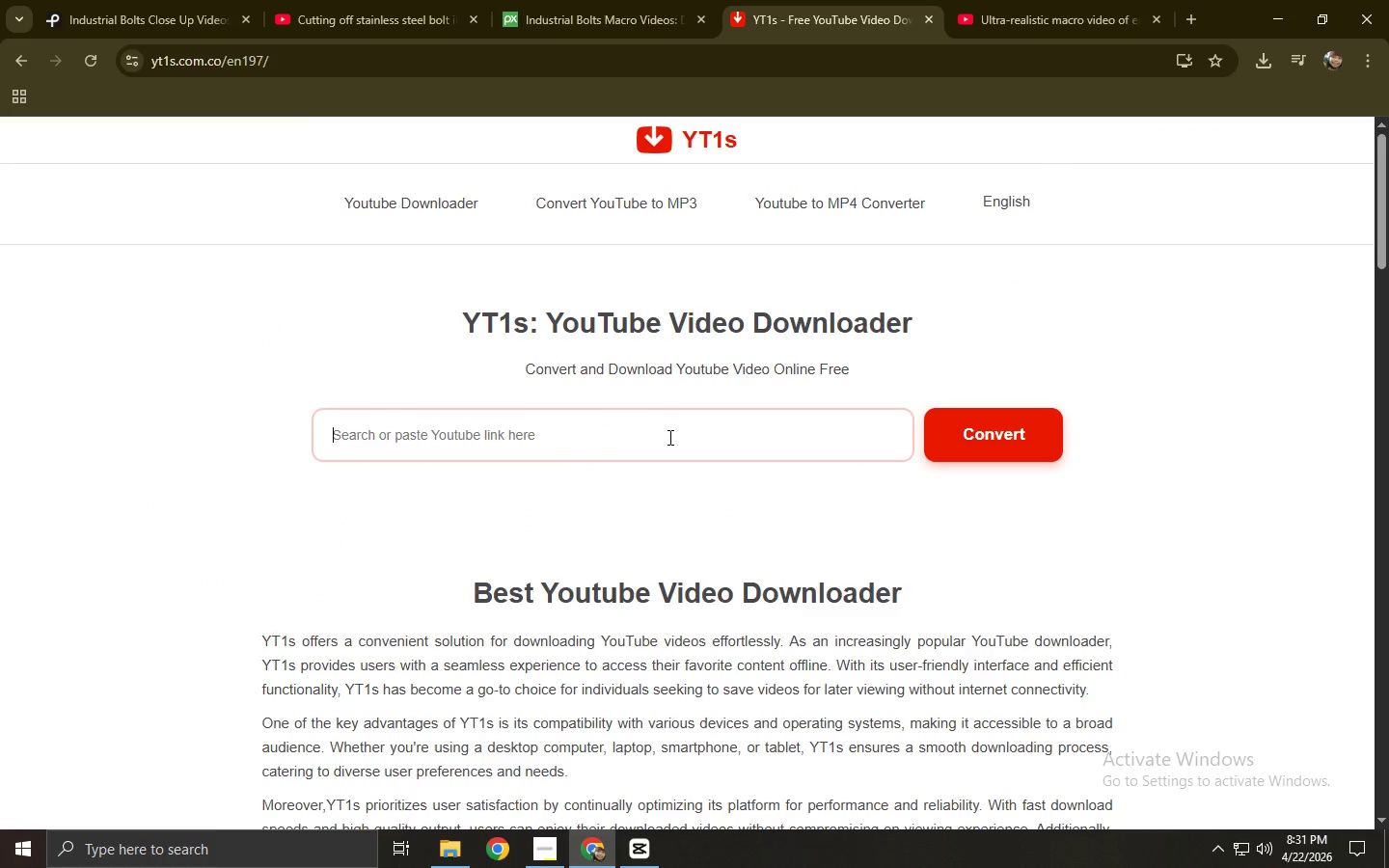 
key(Control+V)
 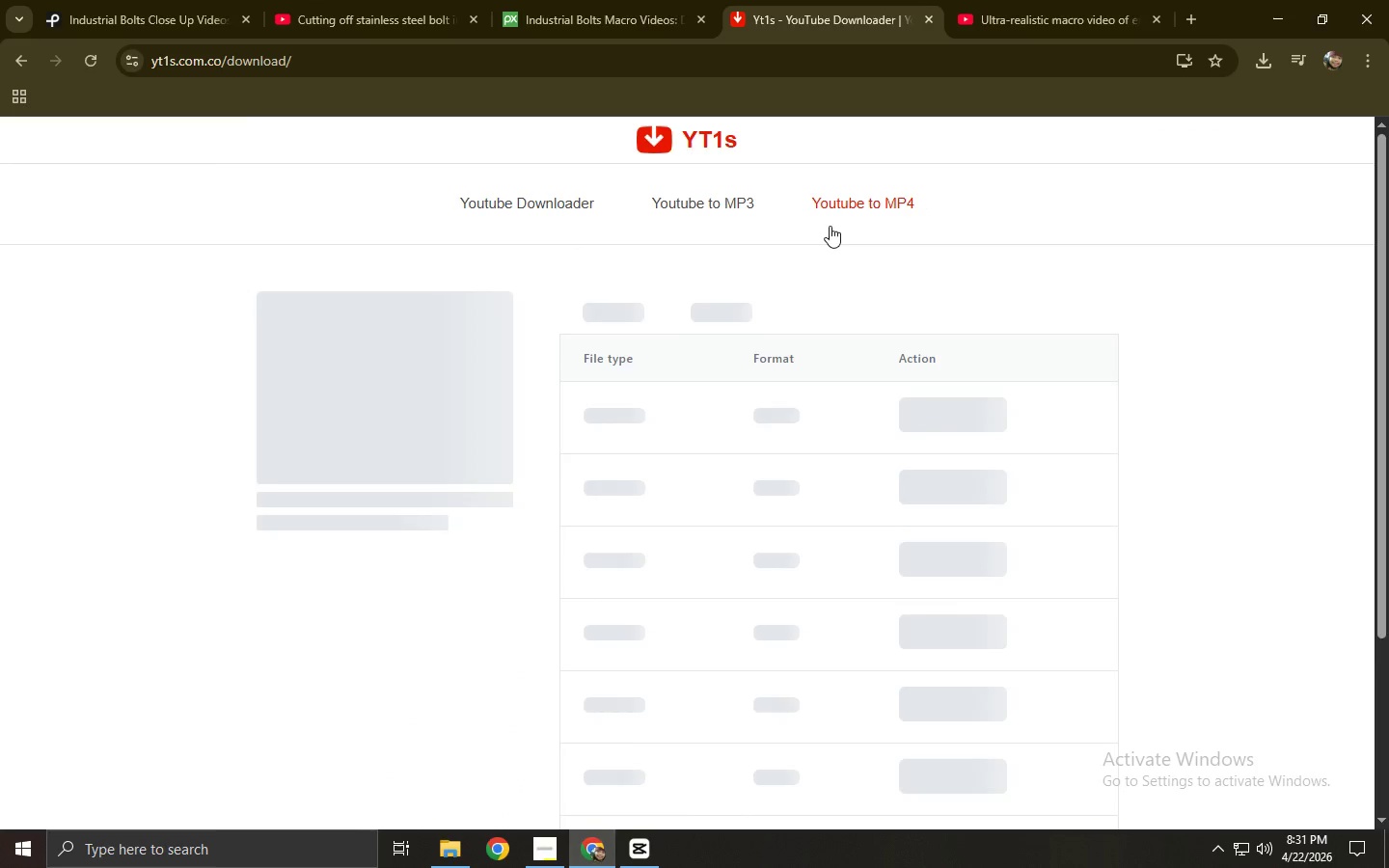 
left_click([745, 314])
 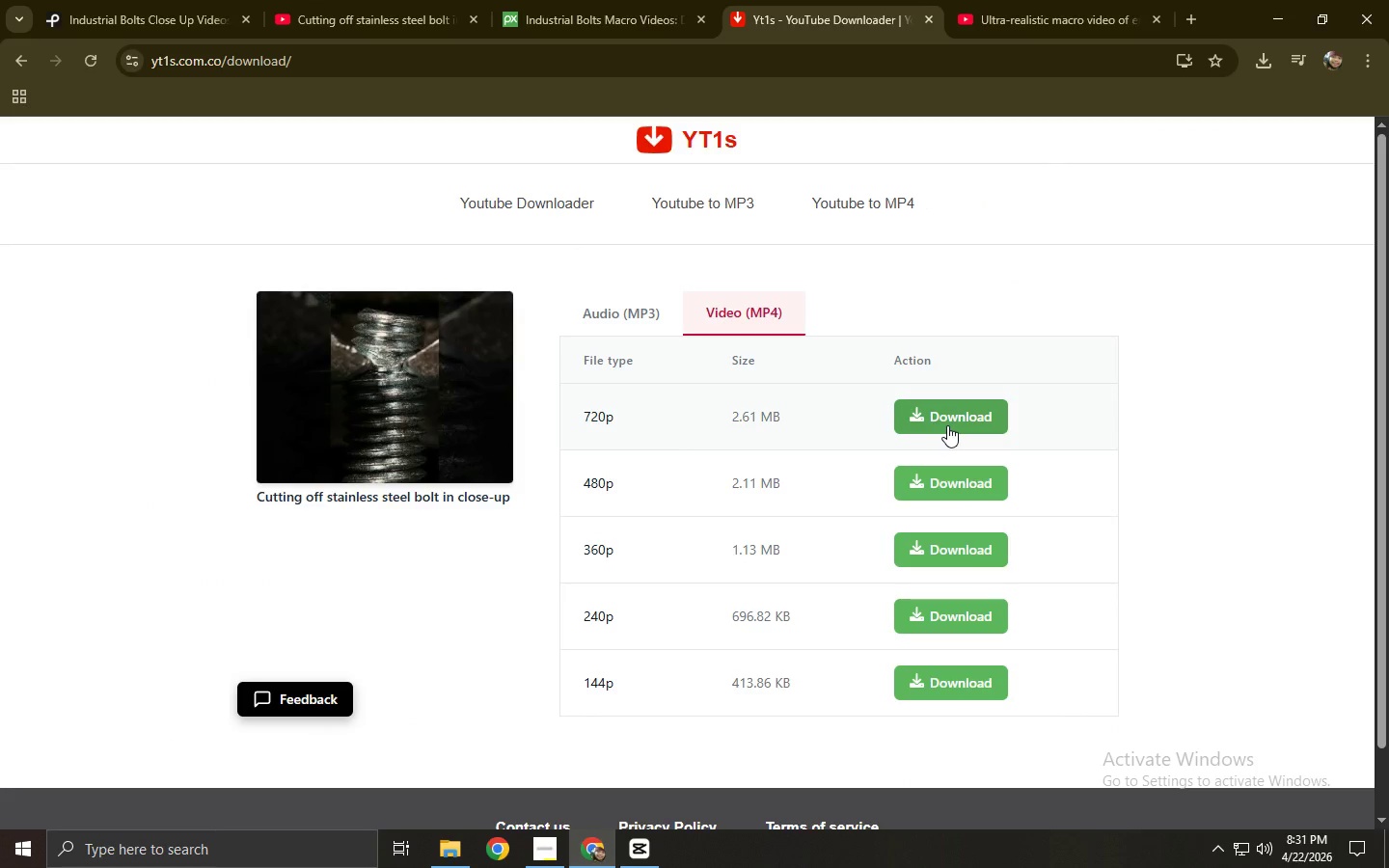 
left_click([947, 425])
 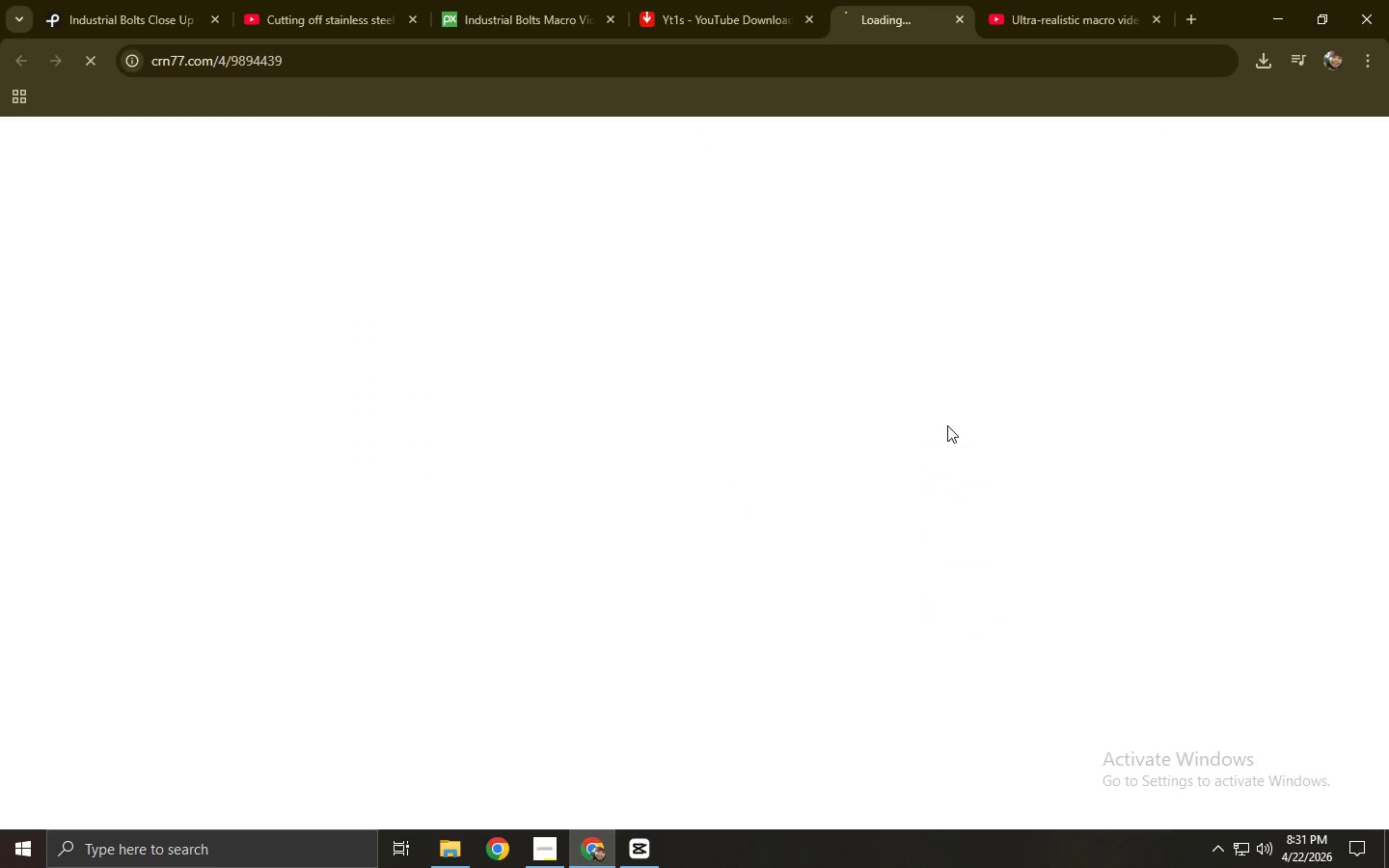 
key(Control+ControlLeft)
 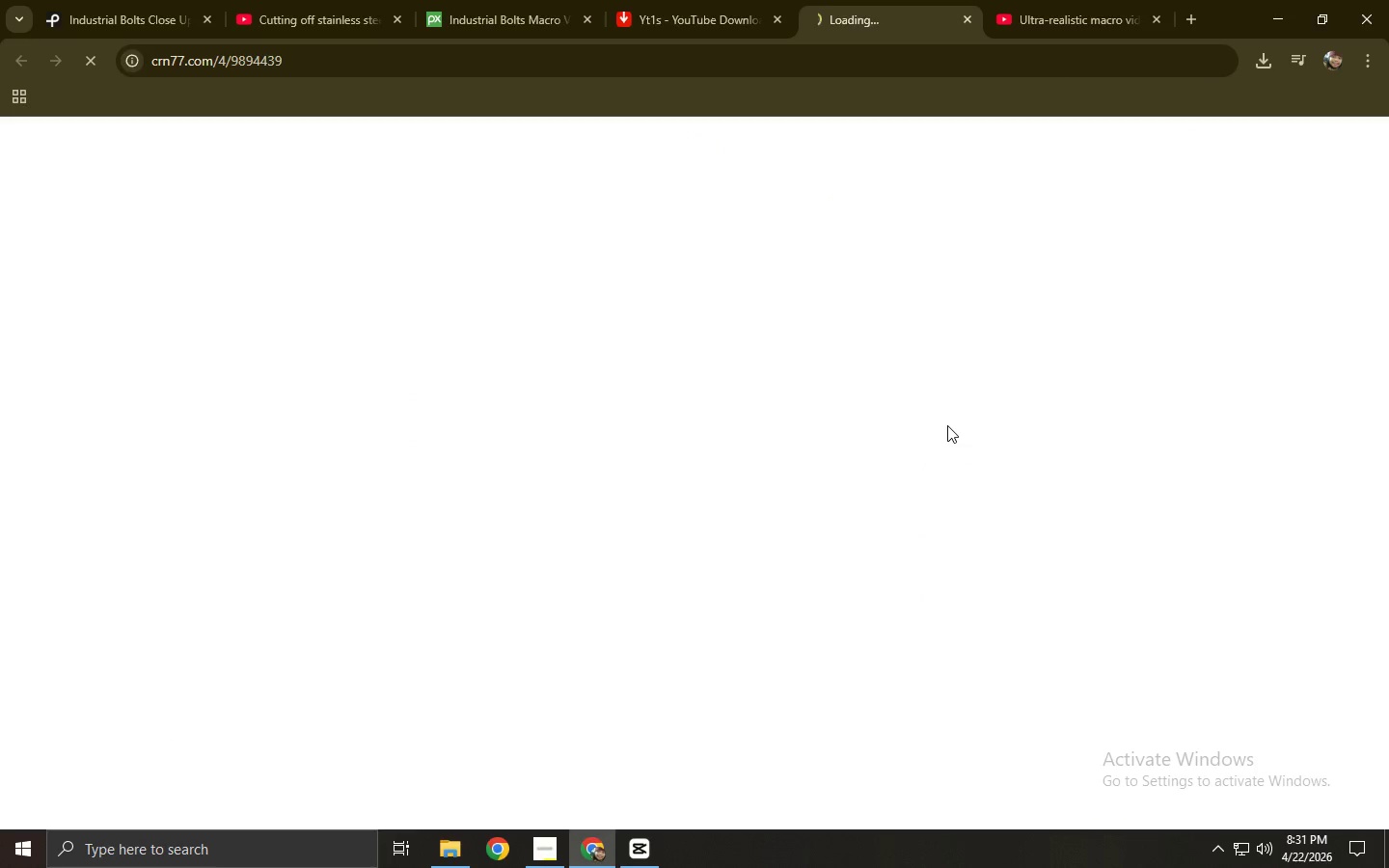 
key(Control+W)
 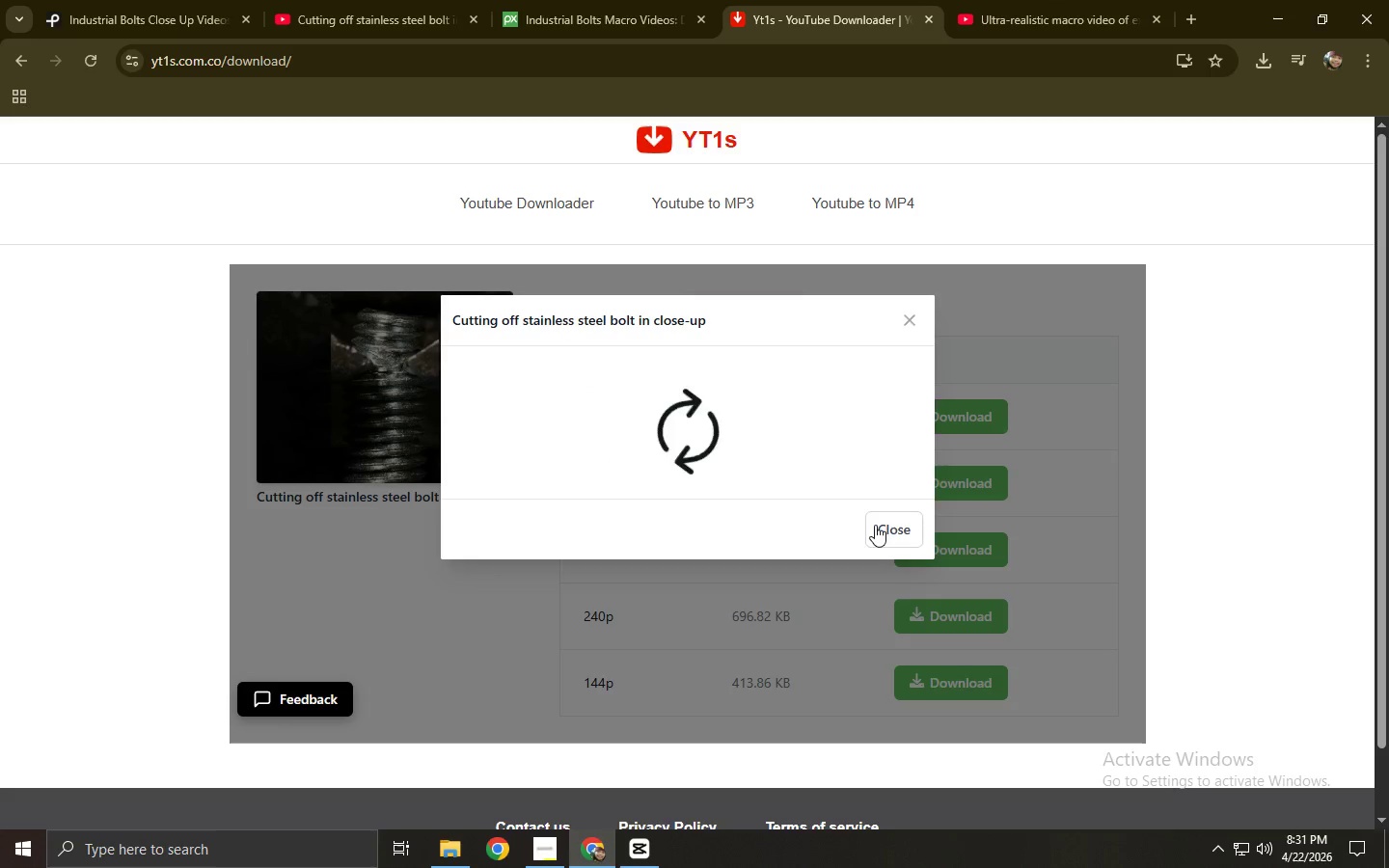 
mouse_move([677, 412])
 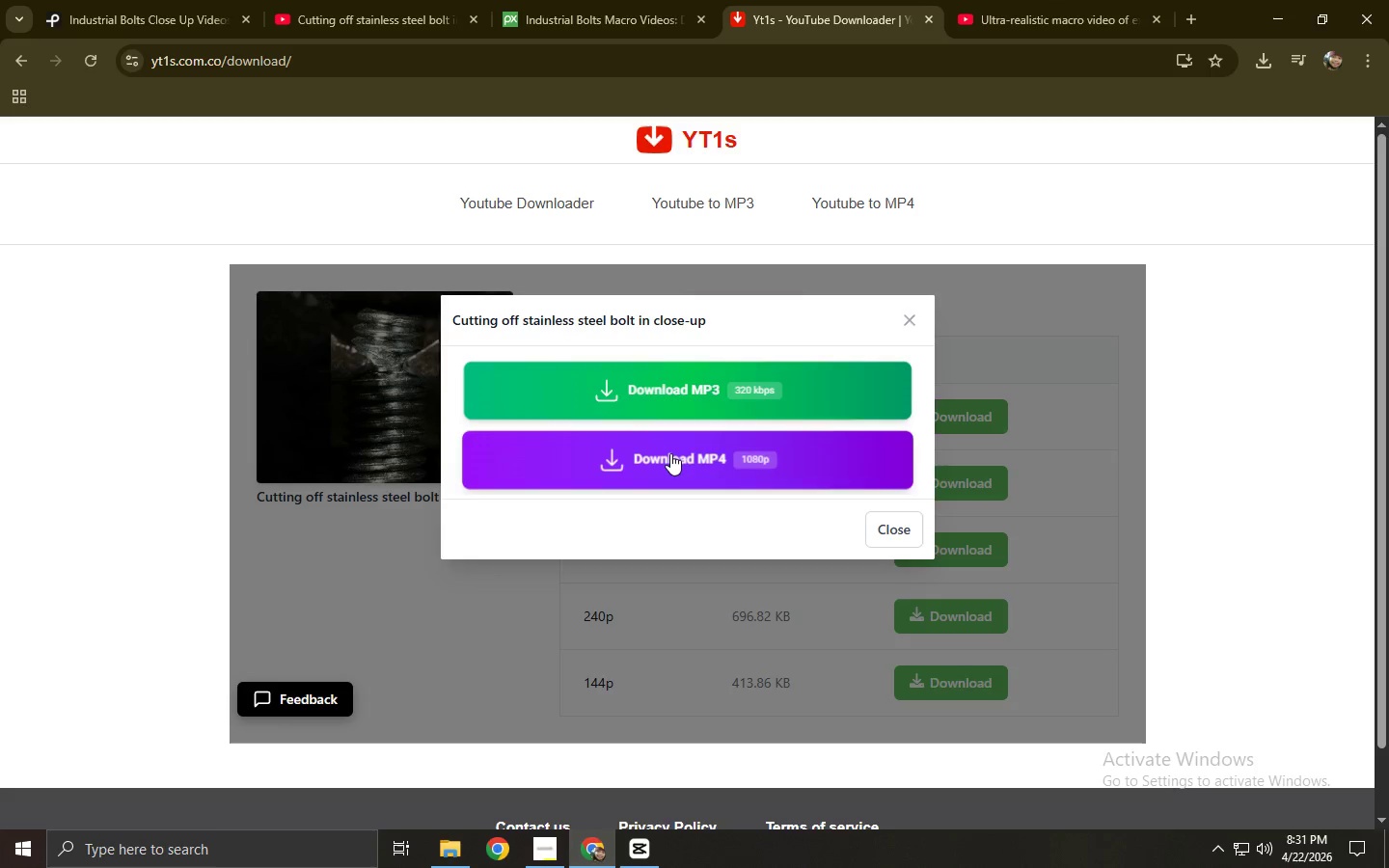 
left_click([670, 453])
 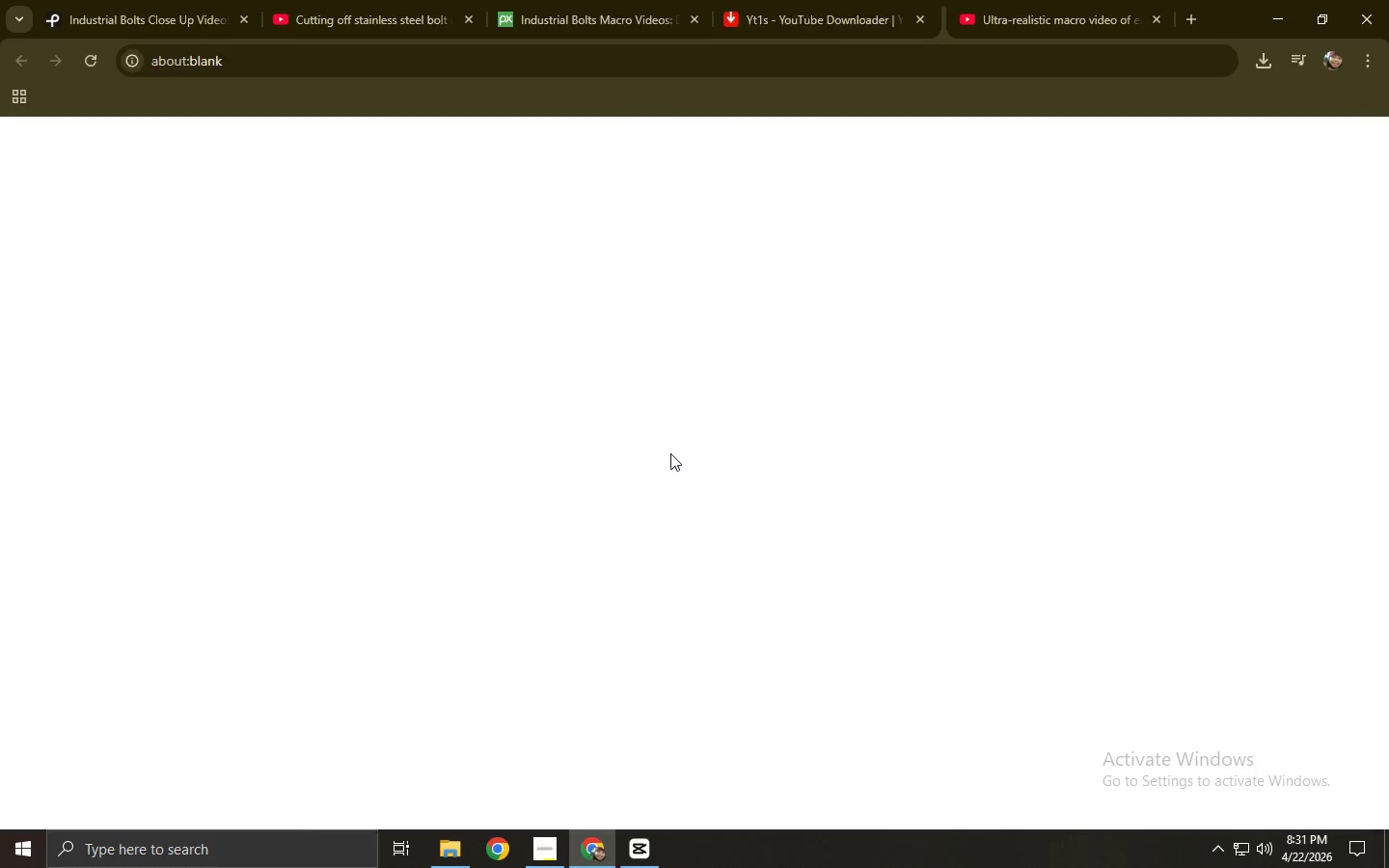 
key(Control+ControlLeft)
 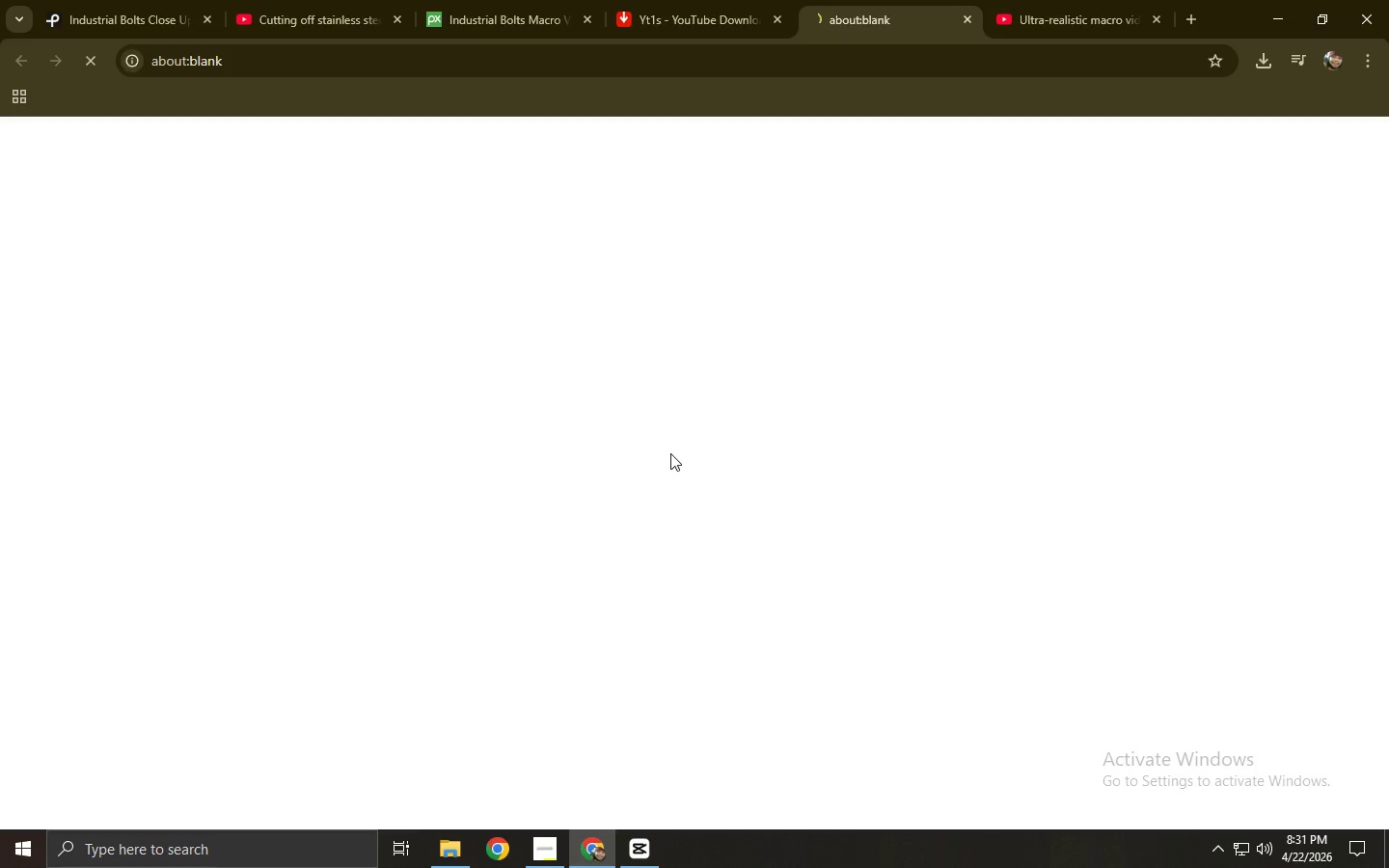 
key(Control+W)
 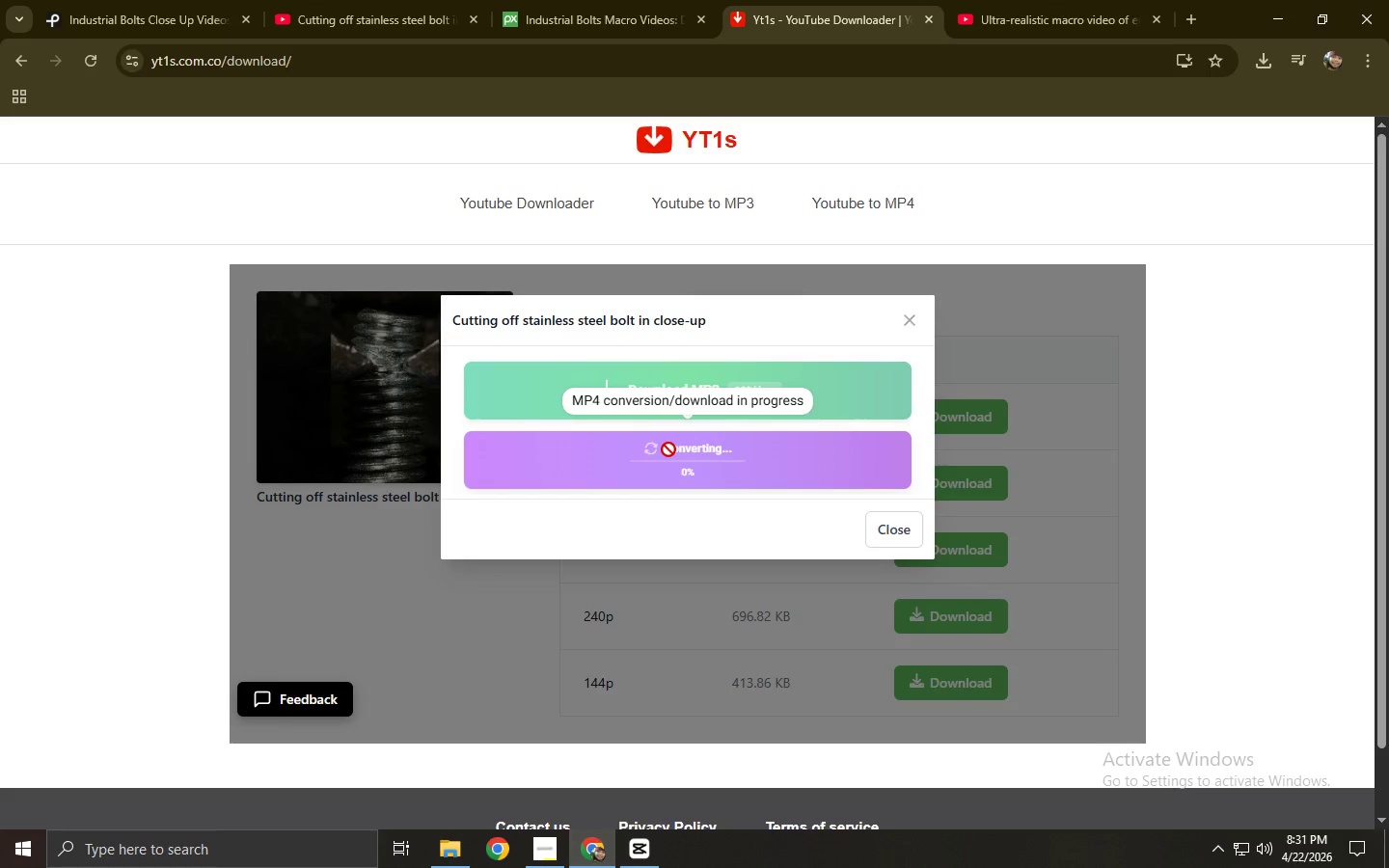 
wait(5.42)
 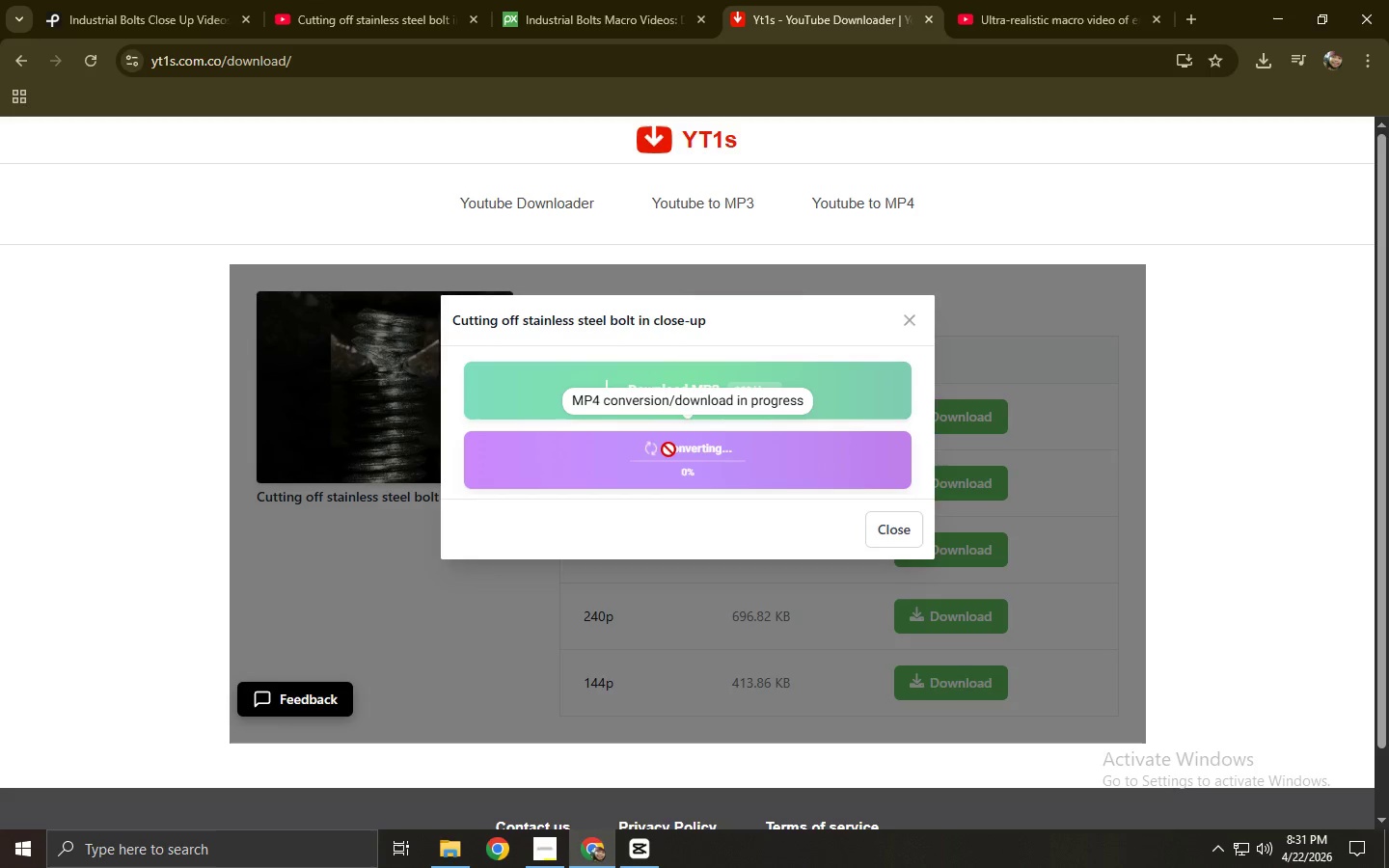 
left_click([668, 449])
 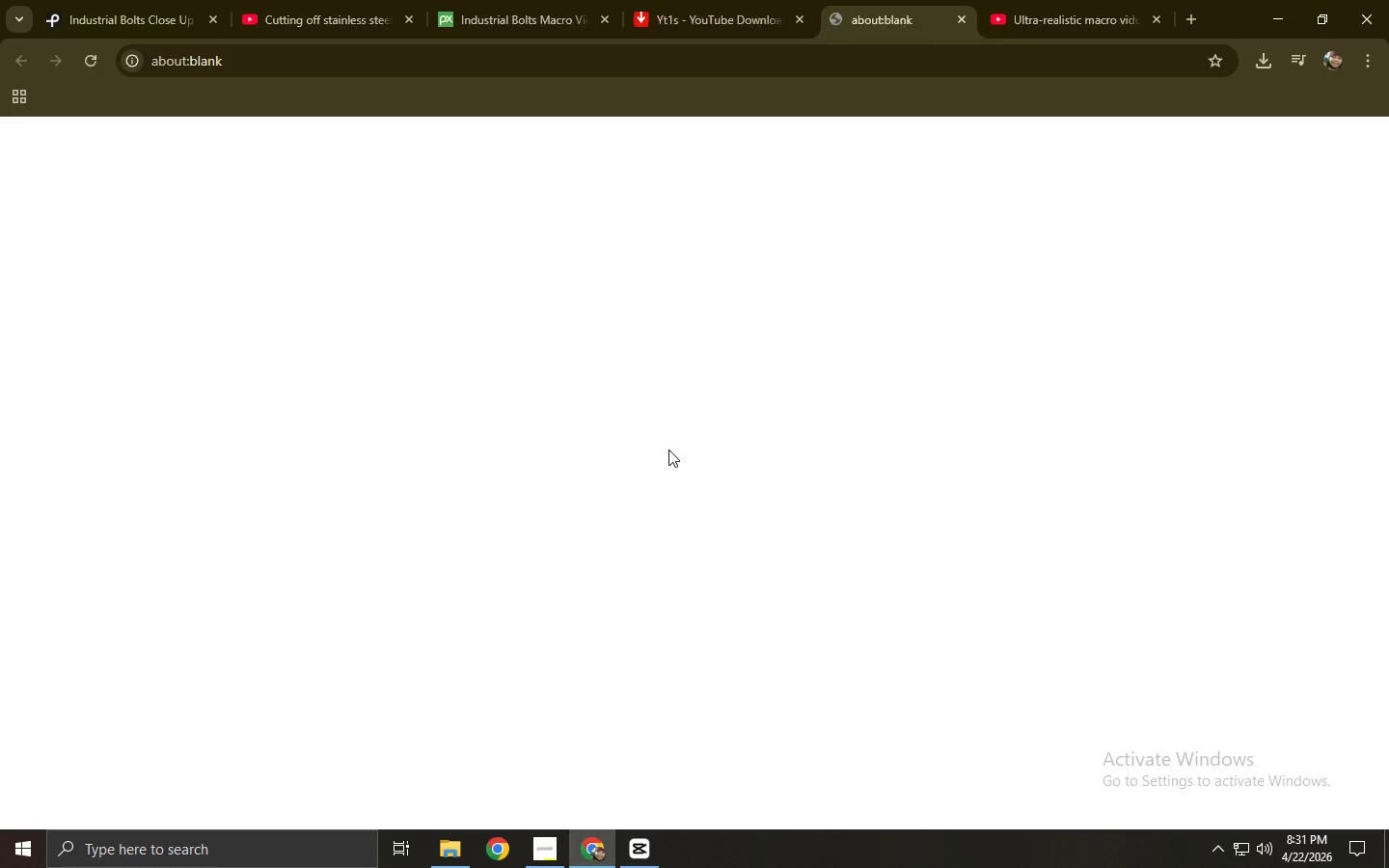 
key(Control+ControlLeft)
 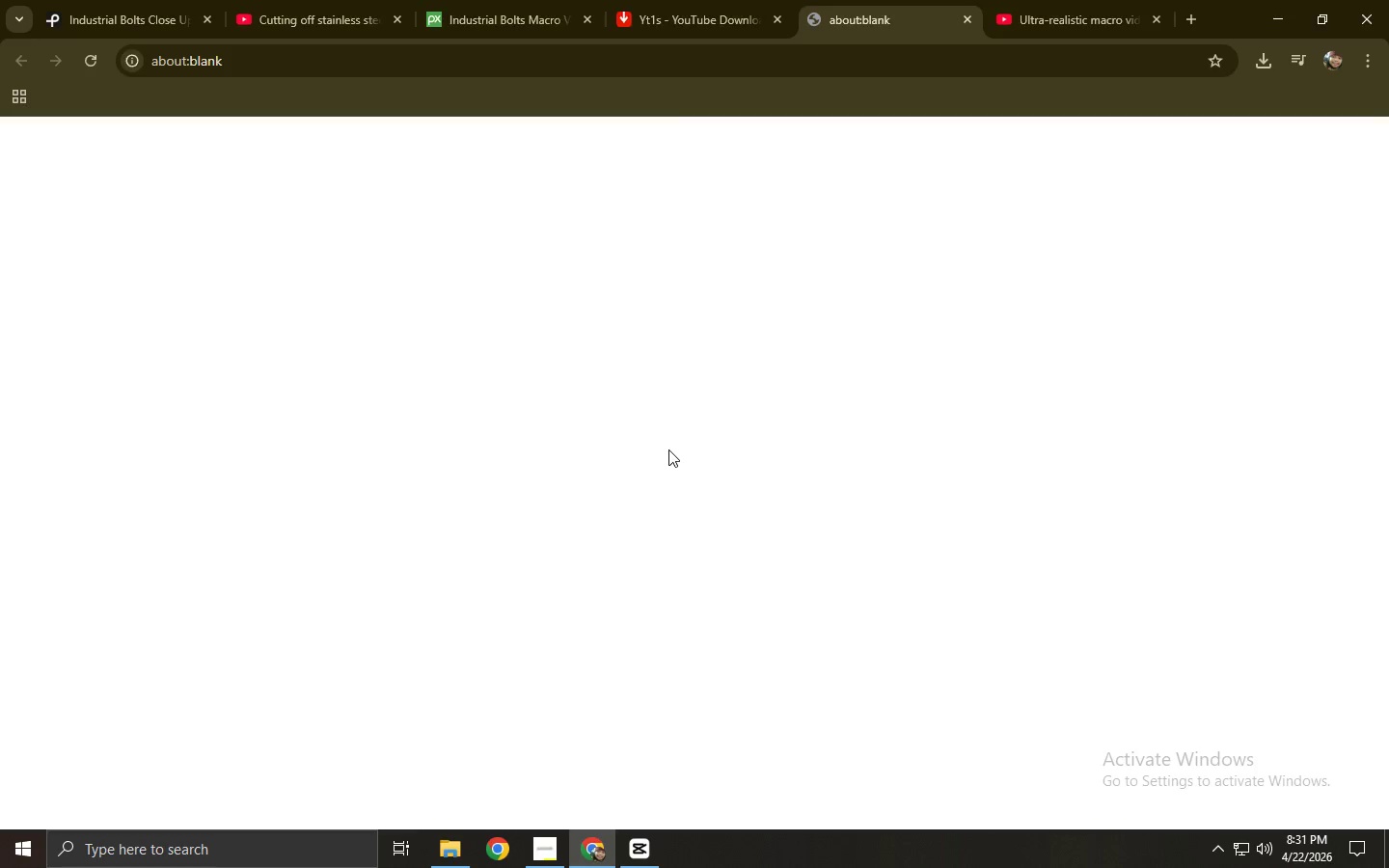 
key(Control+W)
 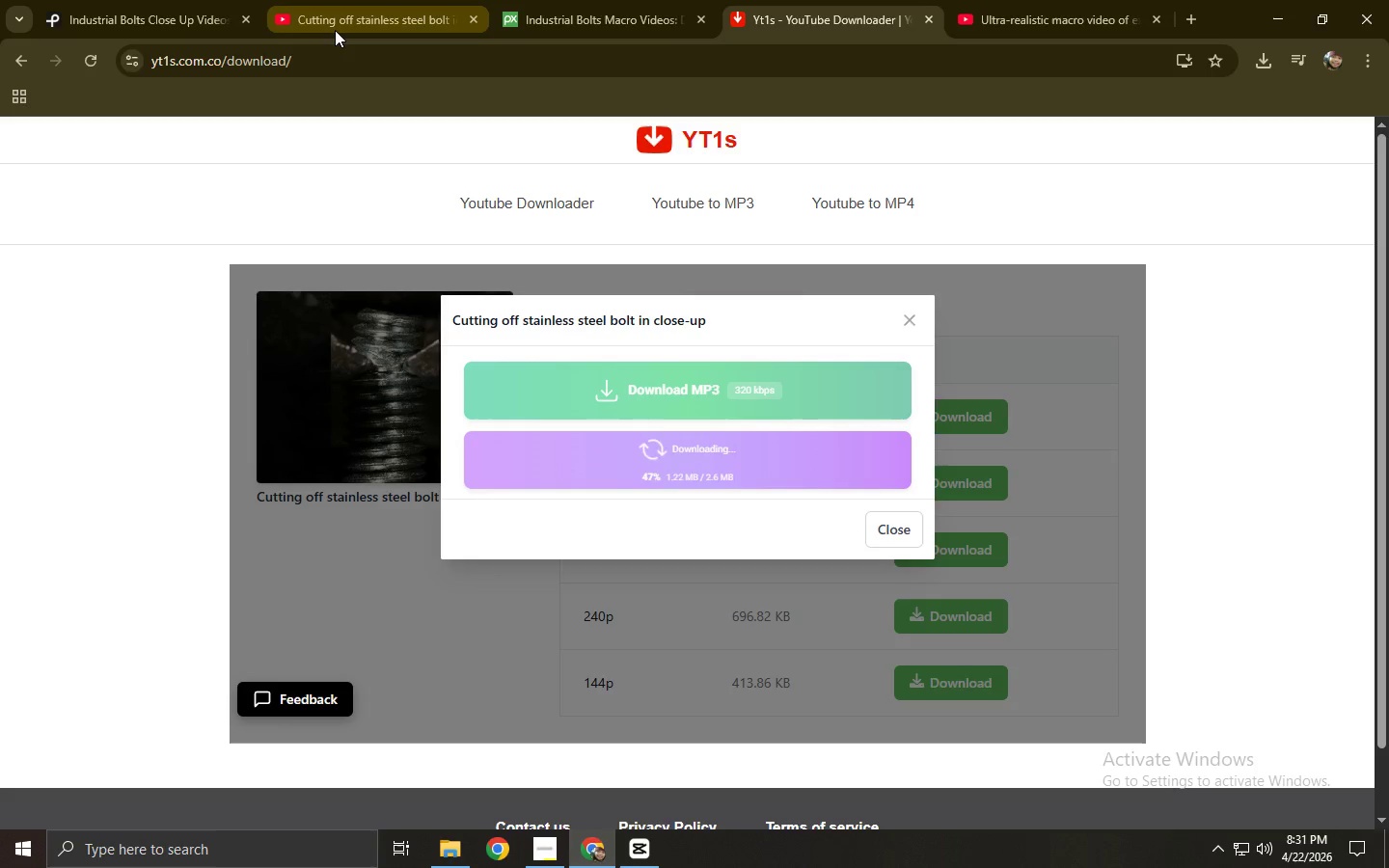 
left_click([200, 0])
 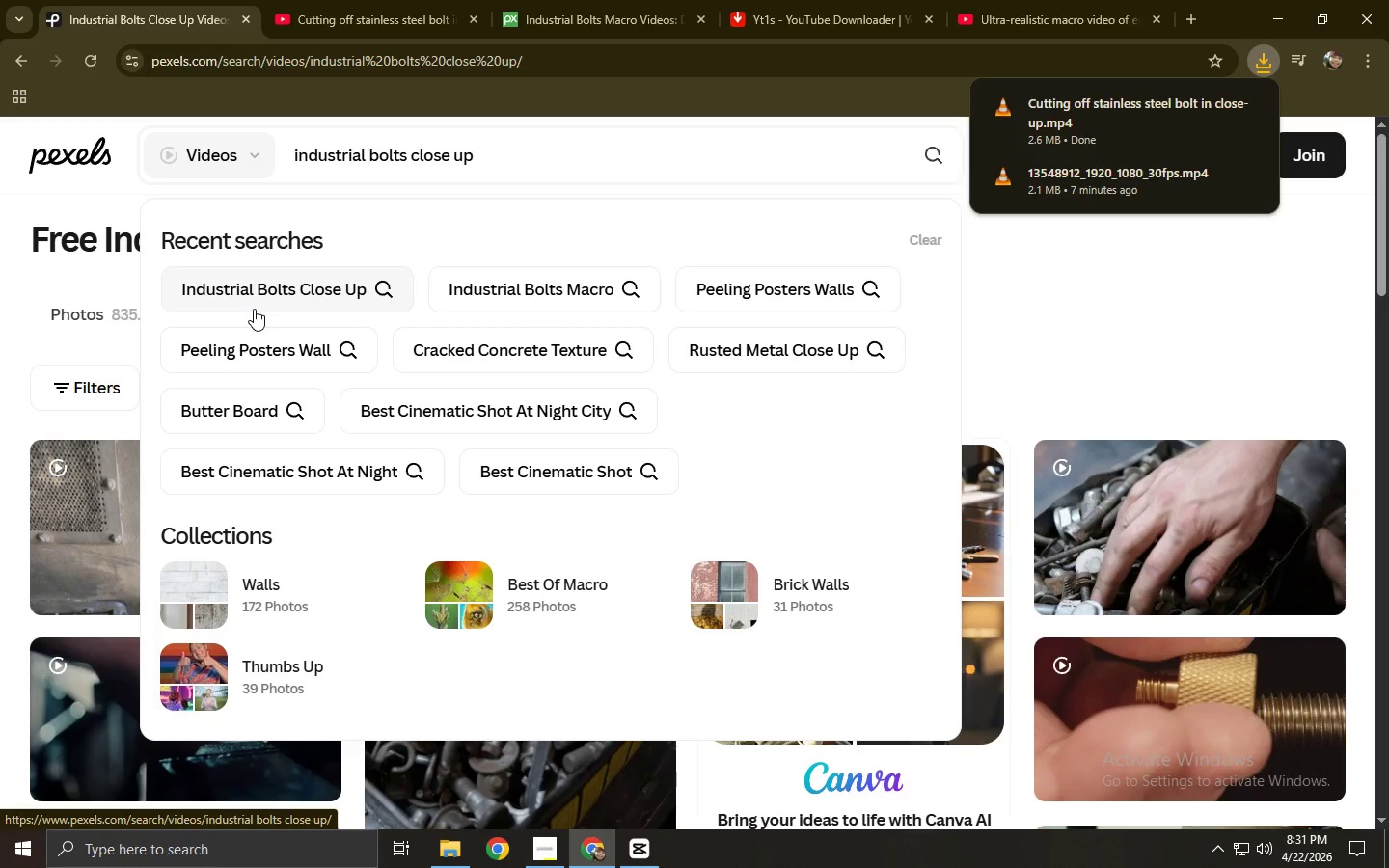 
wait(6.17)
 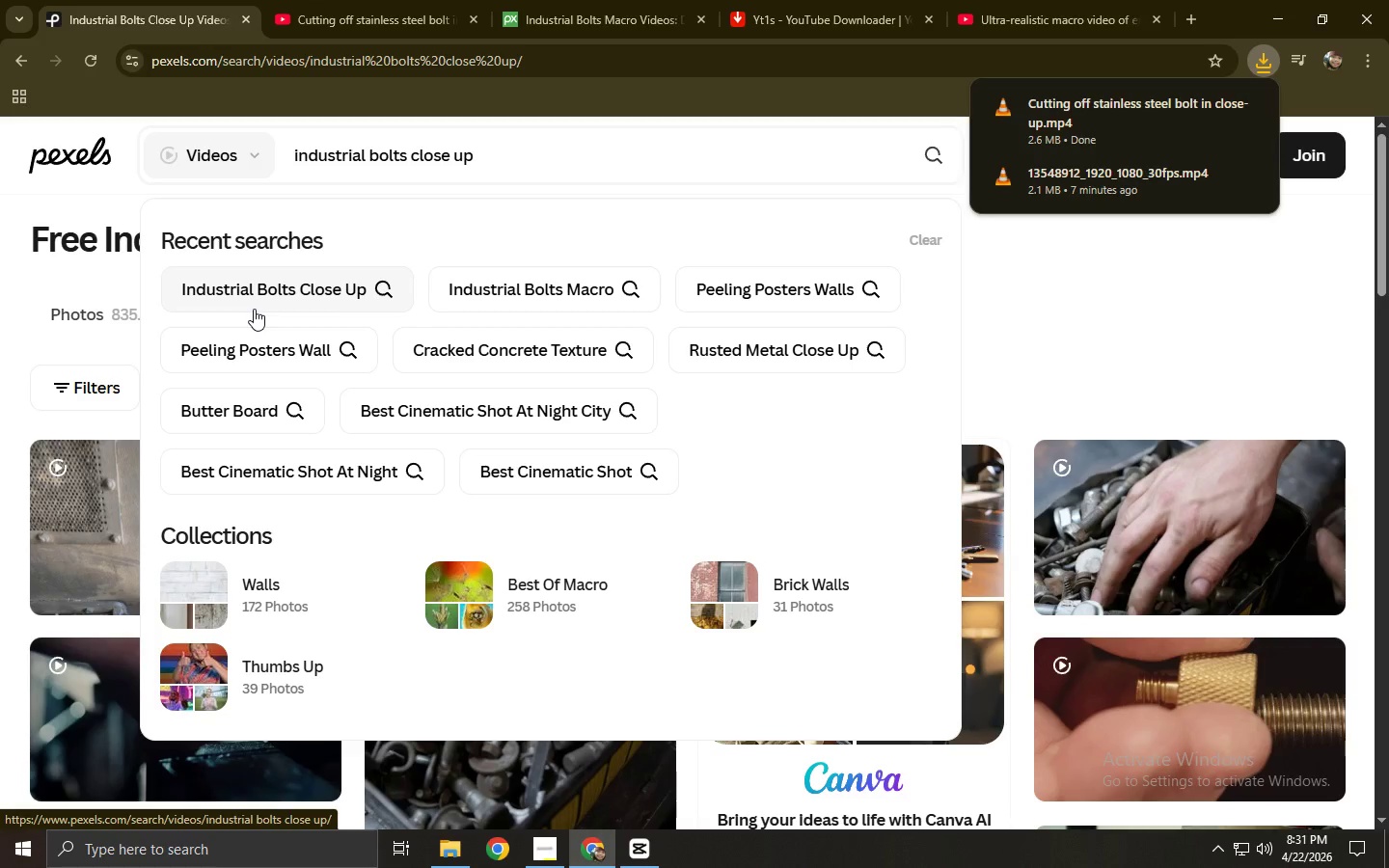 
left_click([0, 409])
 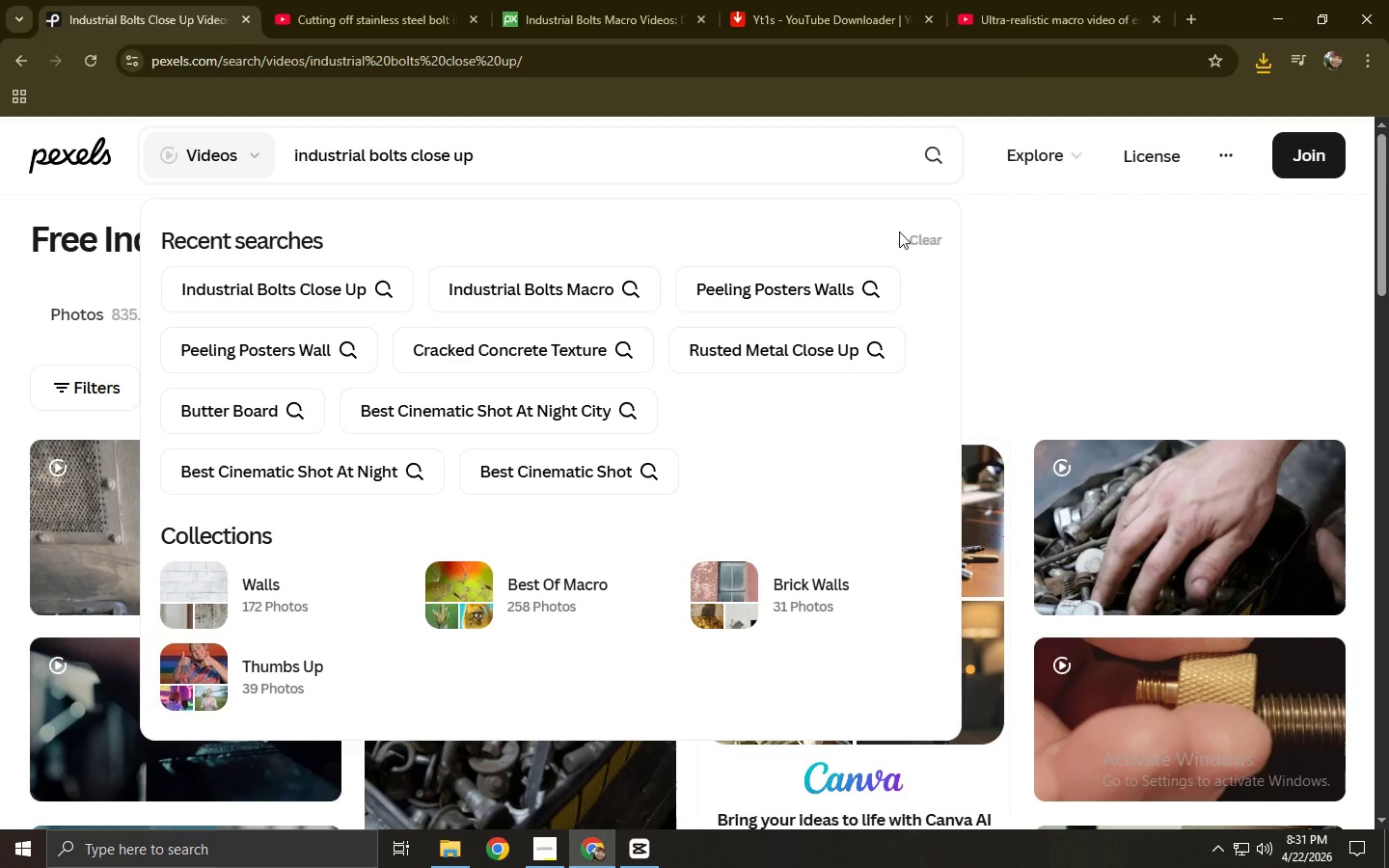 
double_click([924, 241])
 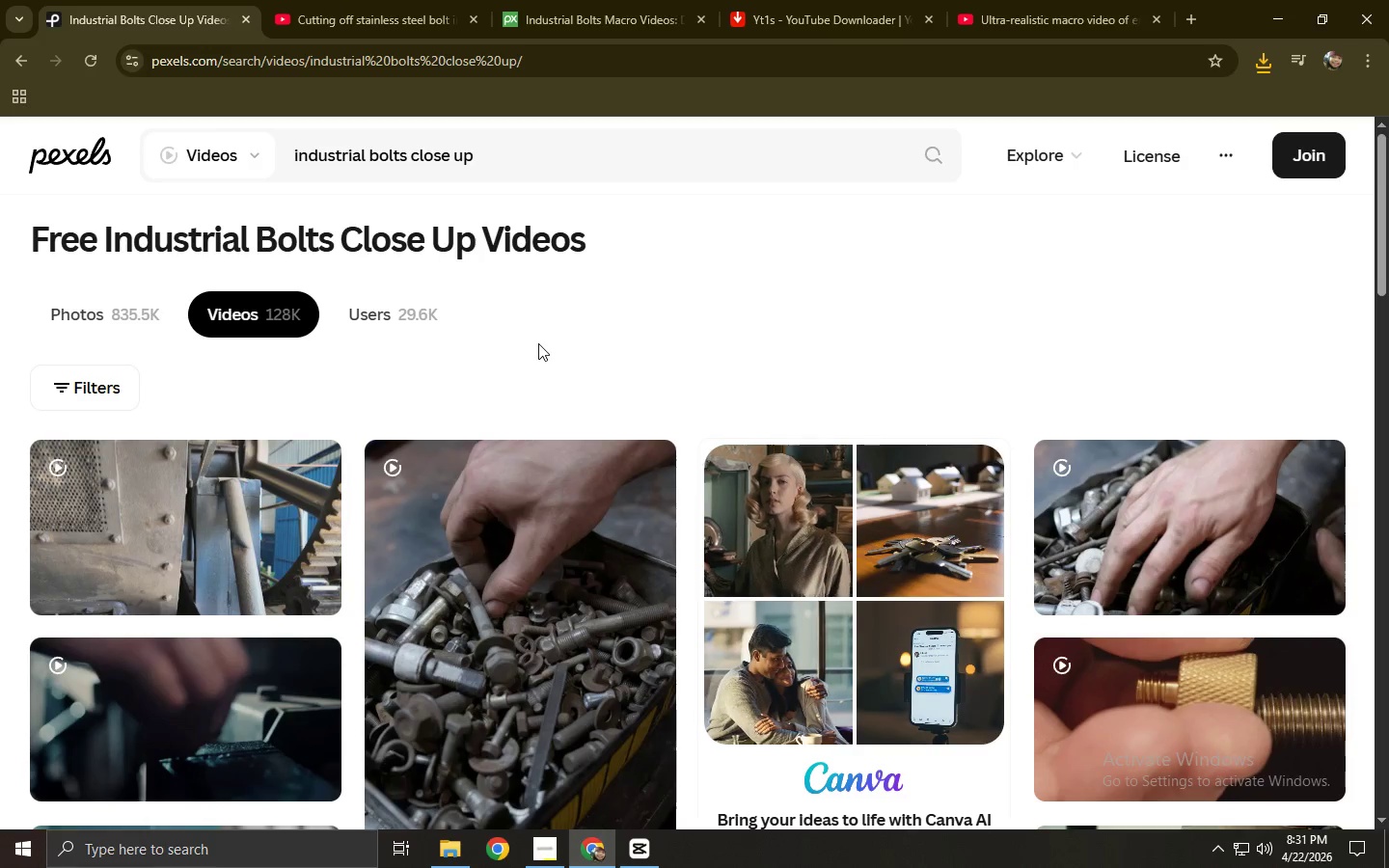 
wait(10.61)
 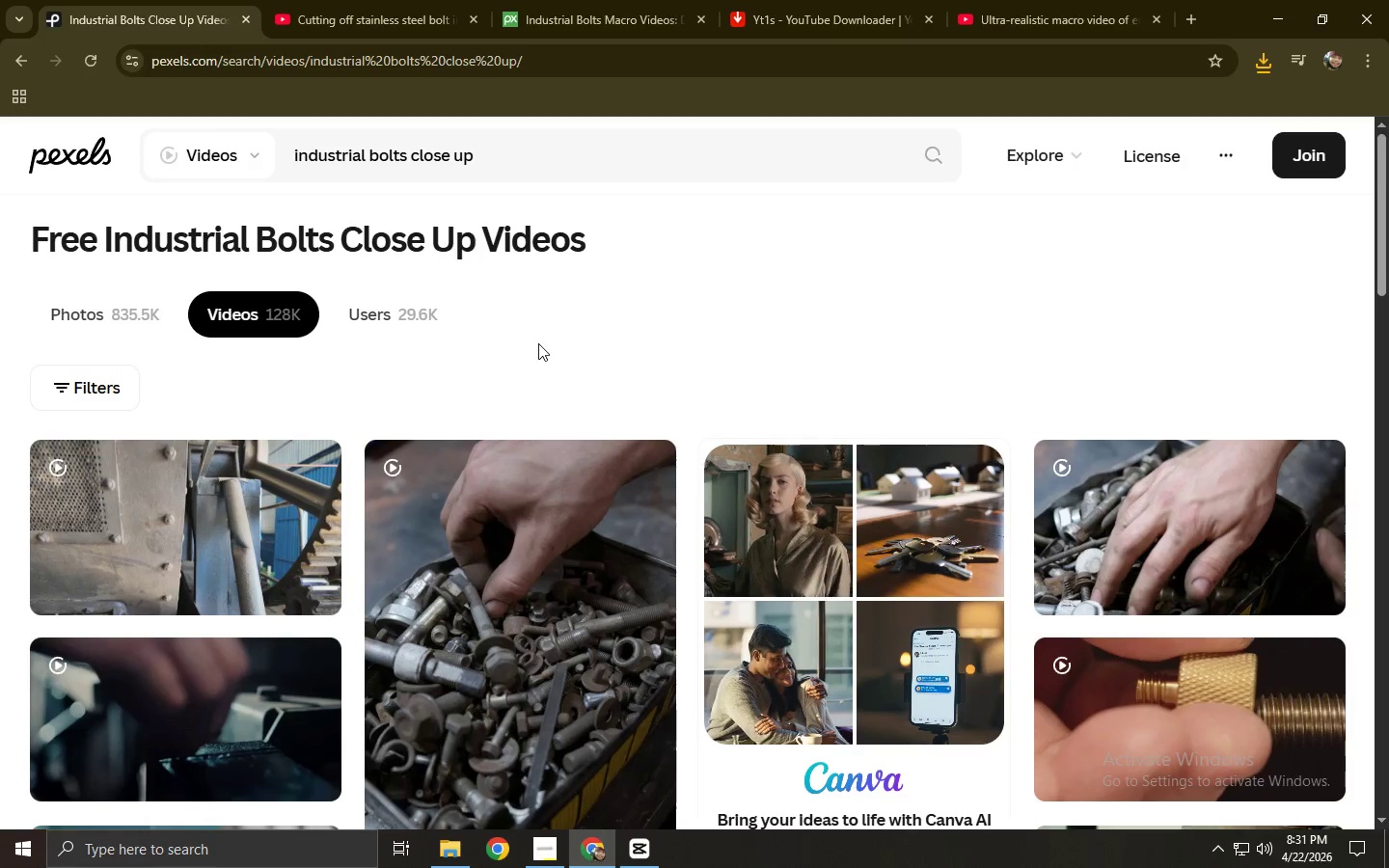 
scroll: coordinate [0, 433], scroll_direction: down, amount: 8.0
 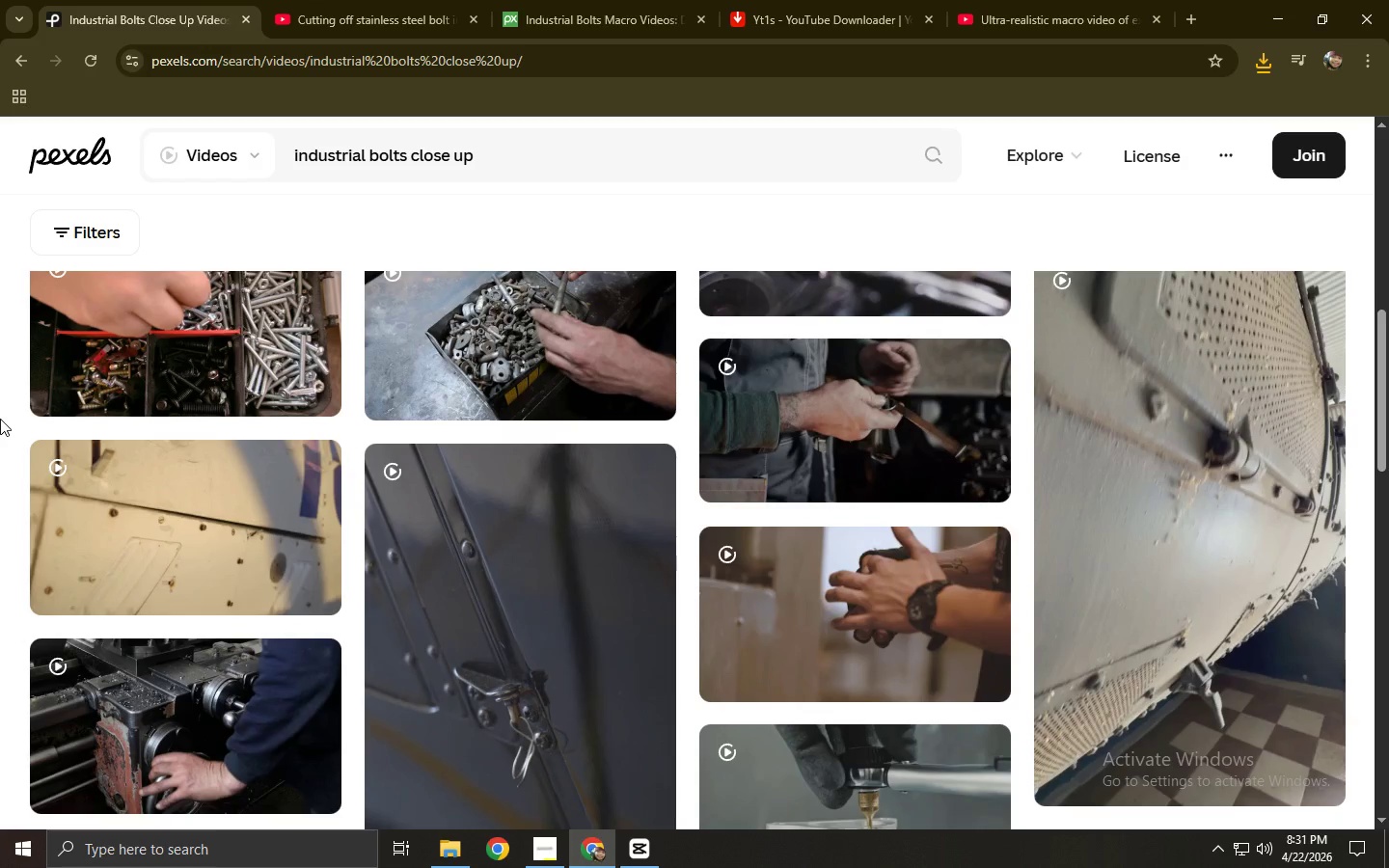 
scroll: coordinate [18, 408], scroll_direction: up, amount: 5.0
 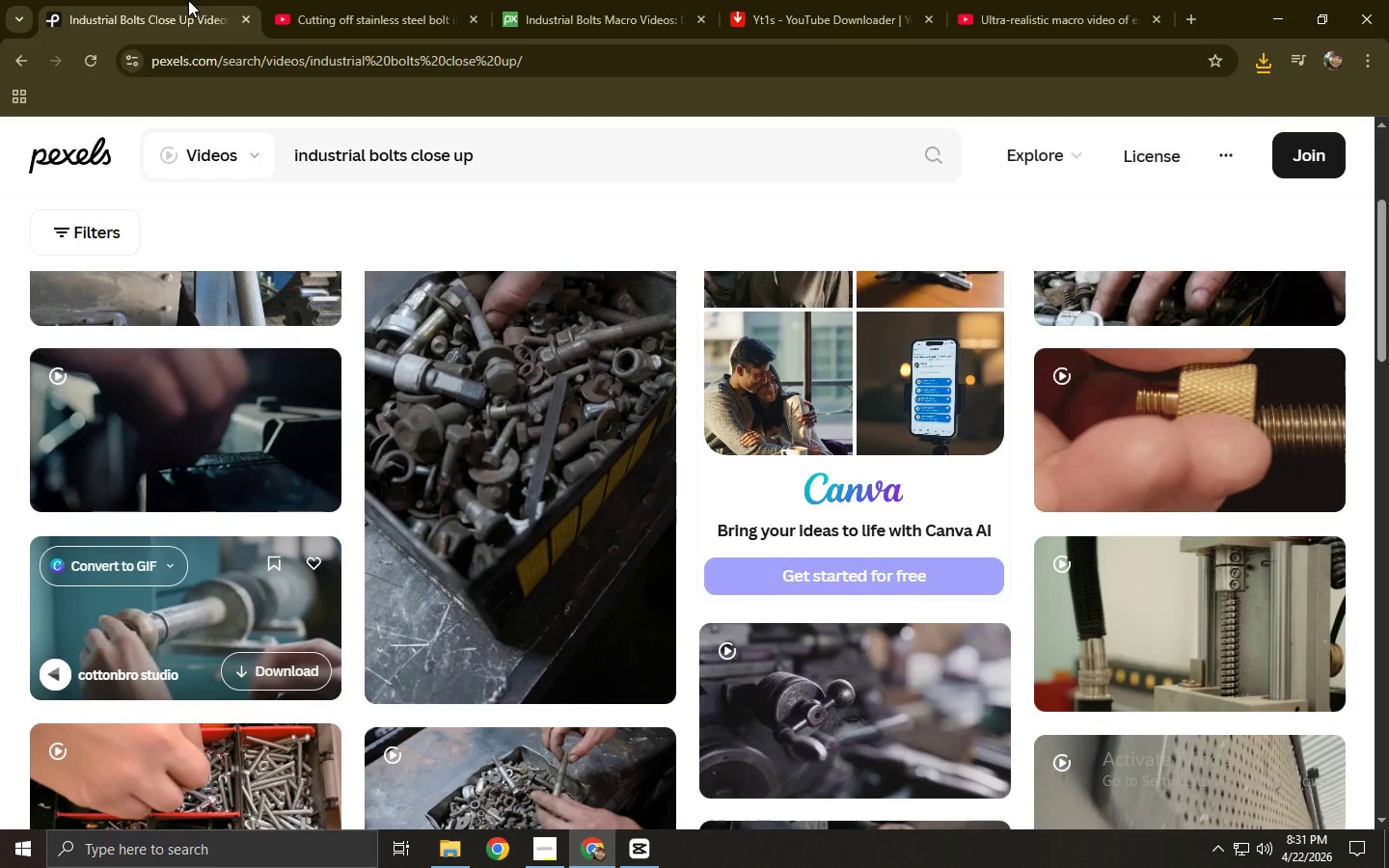 
double_click([303, 0])
 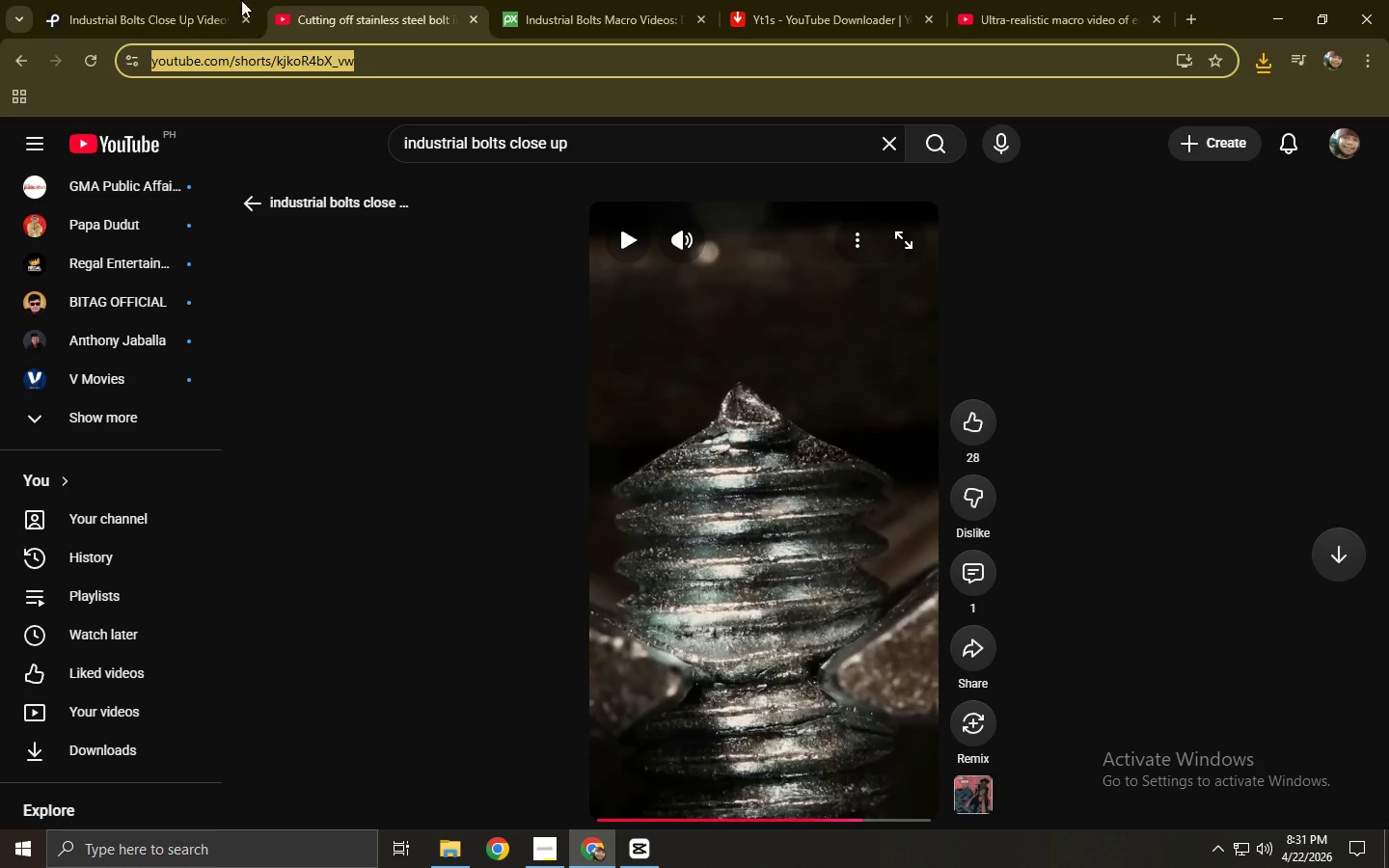 
left_click([149, 0])
 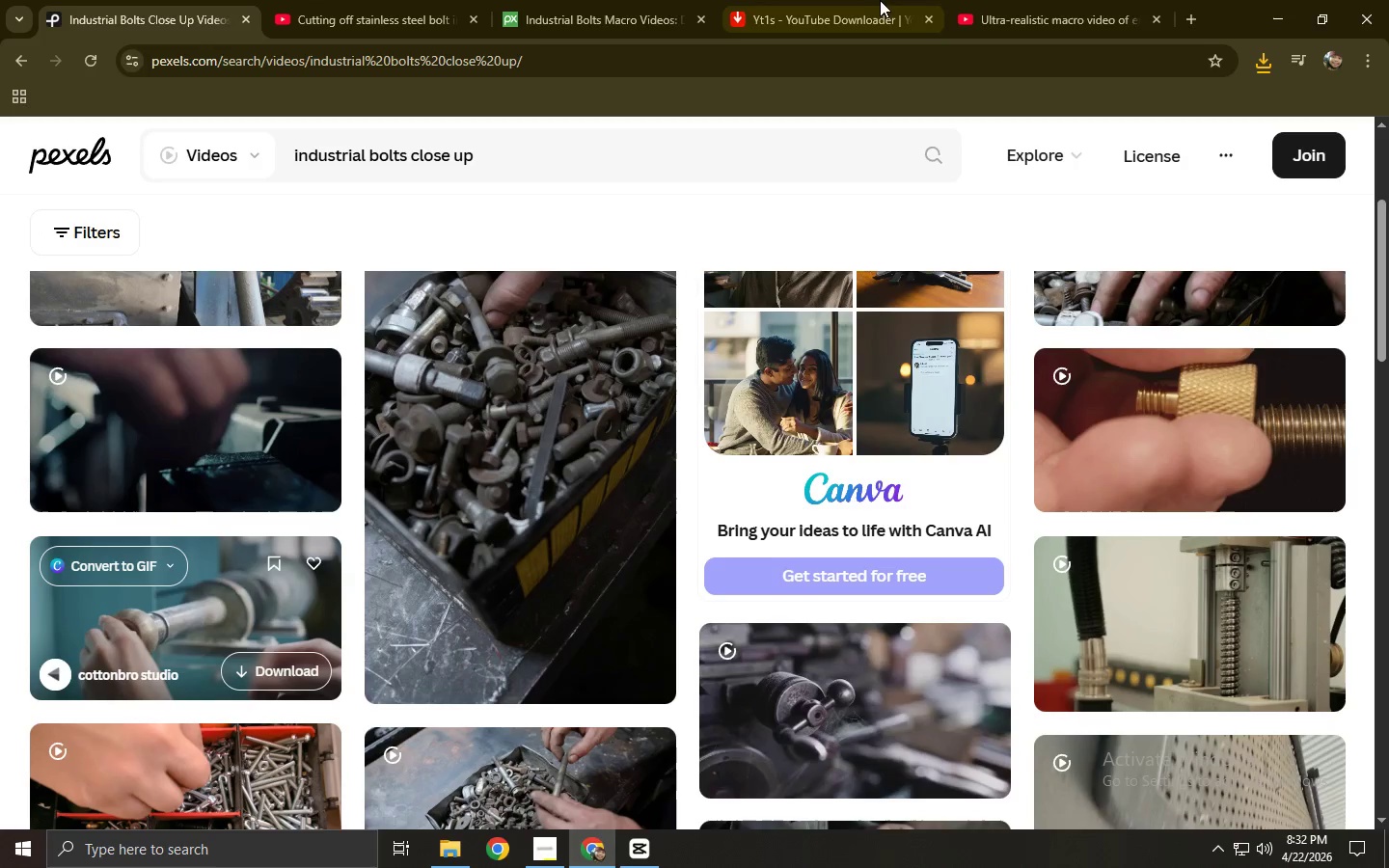 
left_click([844, 0])
 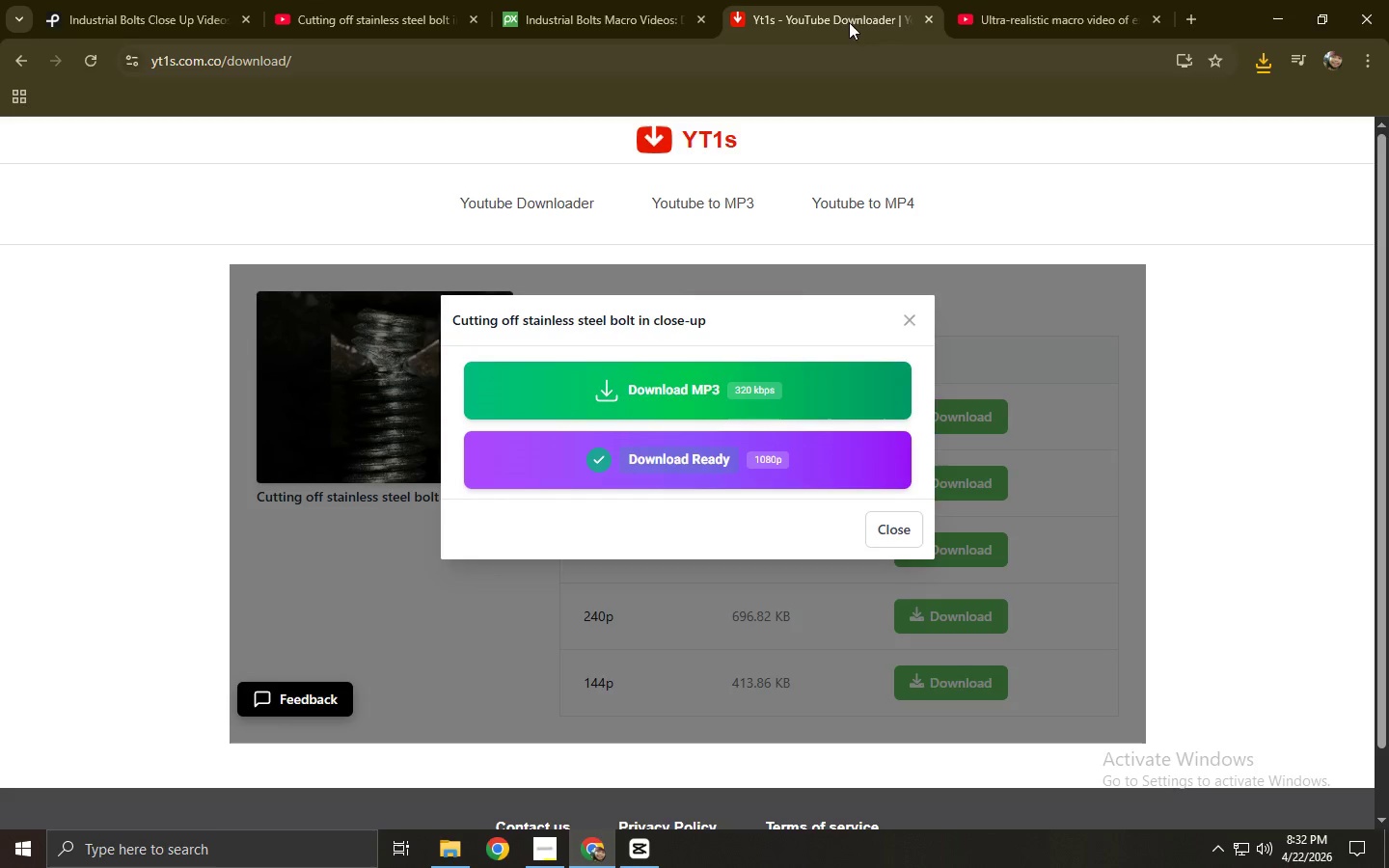 
left_click([1021, 0])
 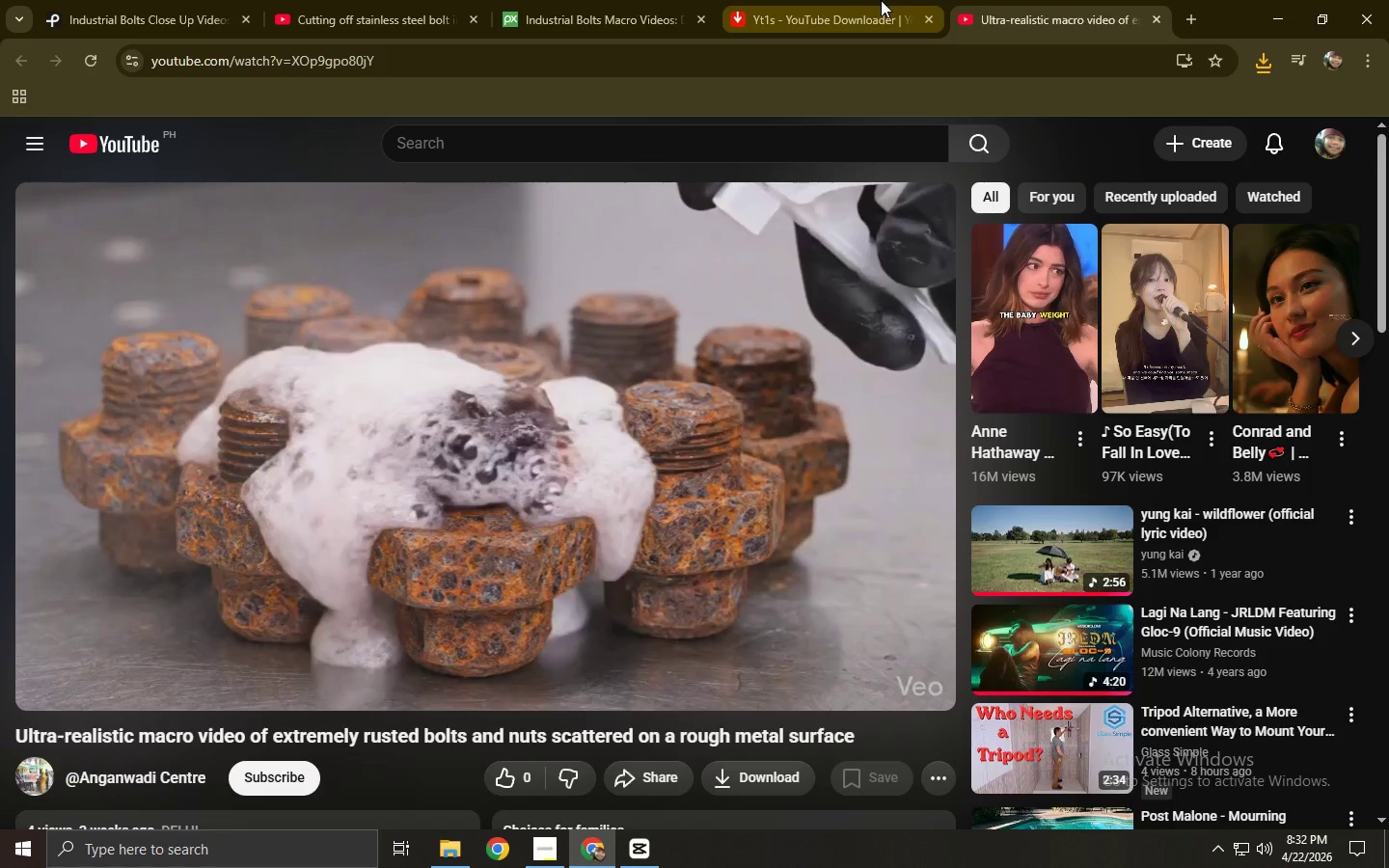 
left_click([689, 472])
 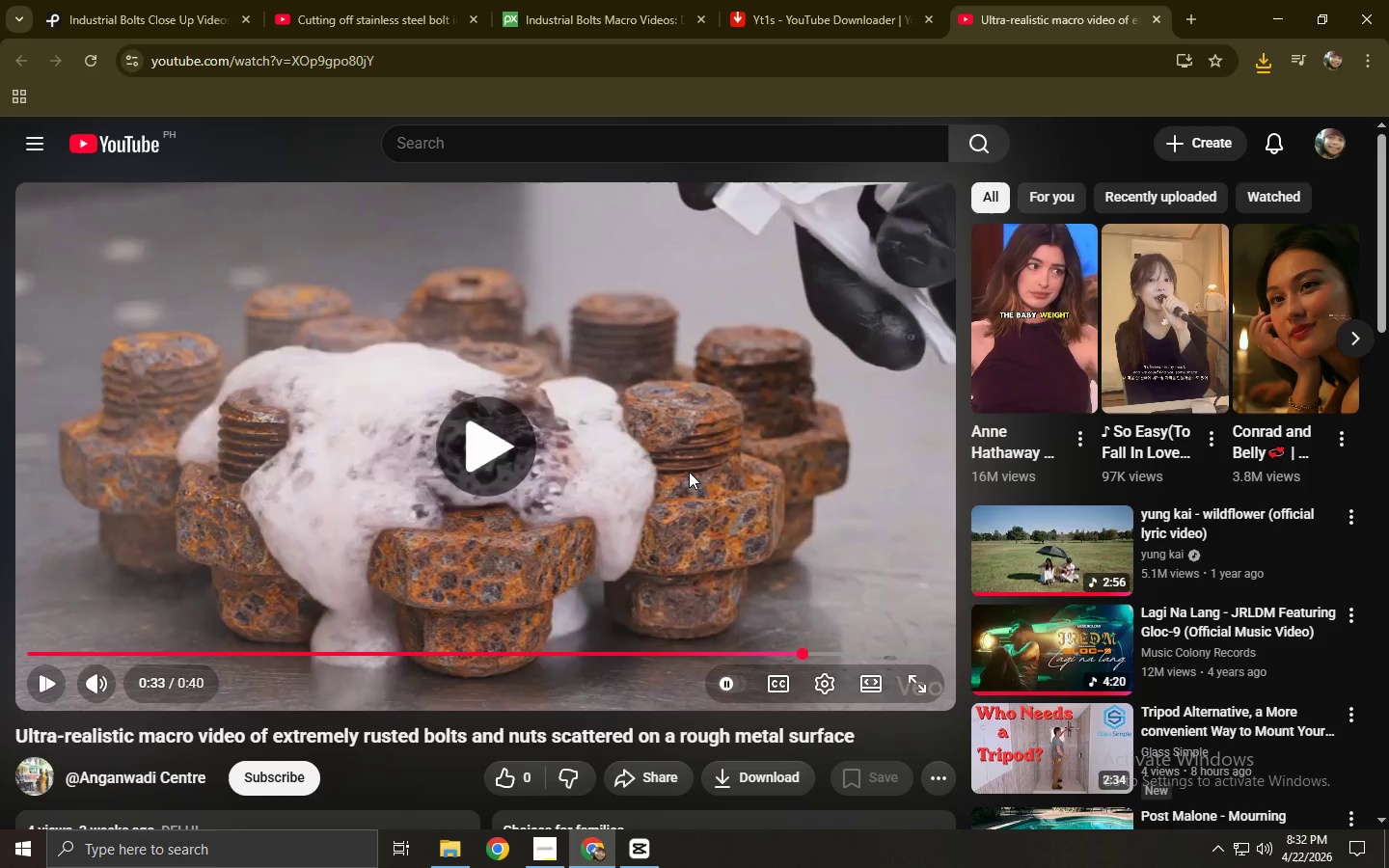 
left_click([689, 472])
 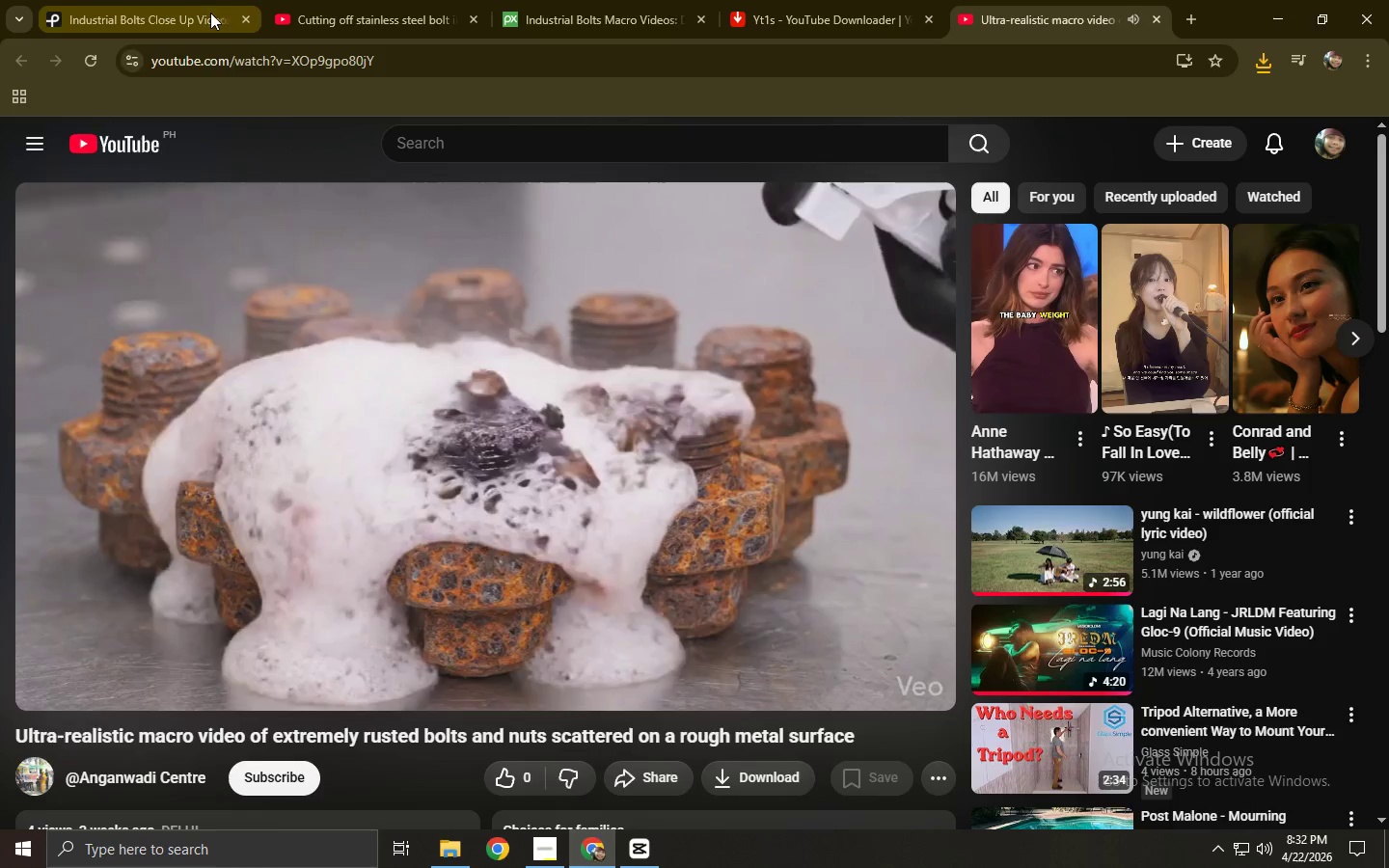 
left_click([146, 0])
 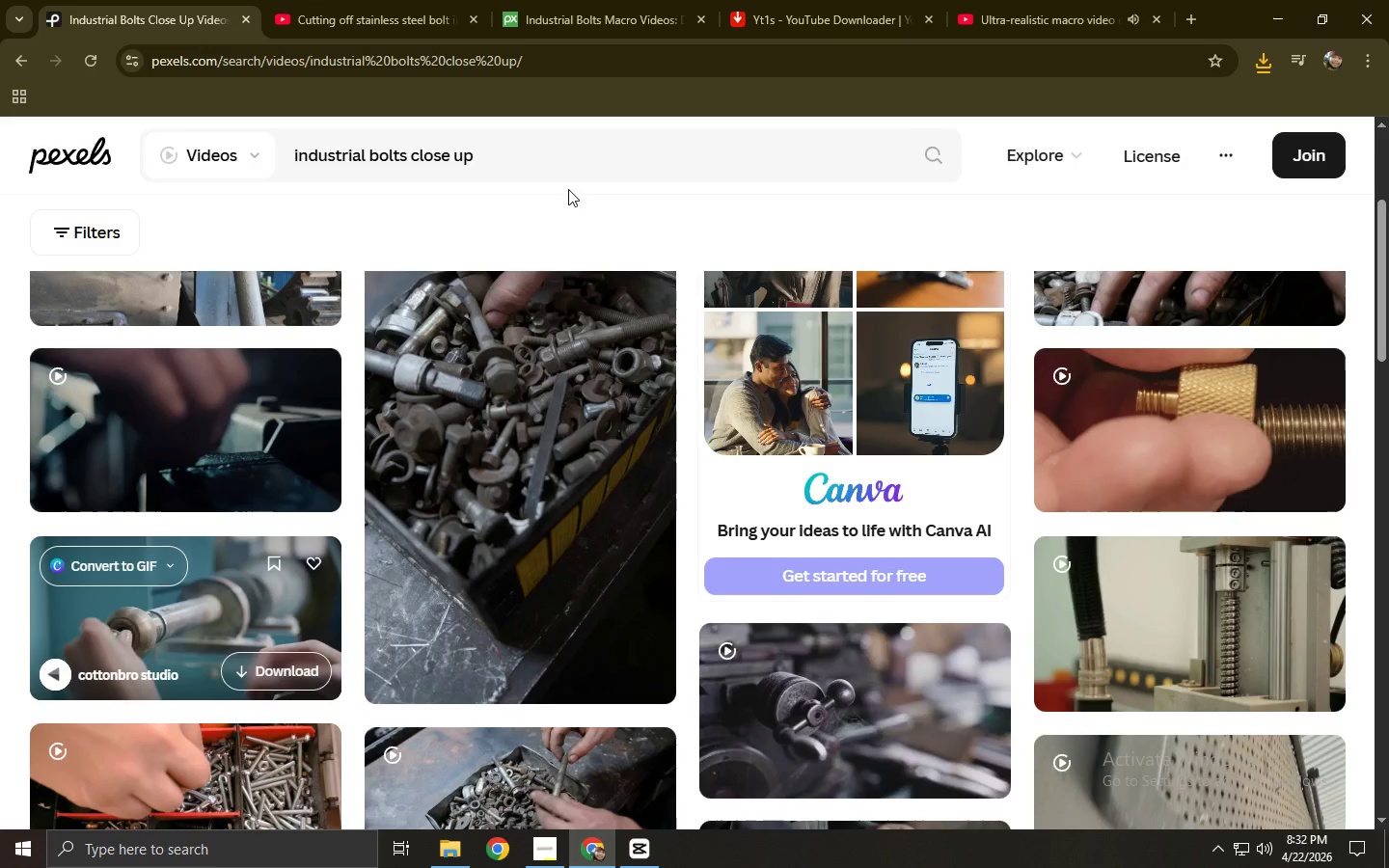 
left_click_drag(start_coordinate=[553, 147], to_coordinate=[124, 178])
 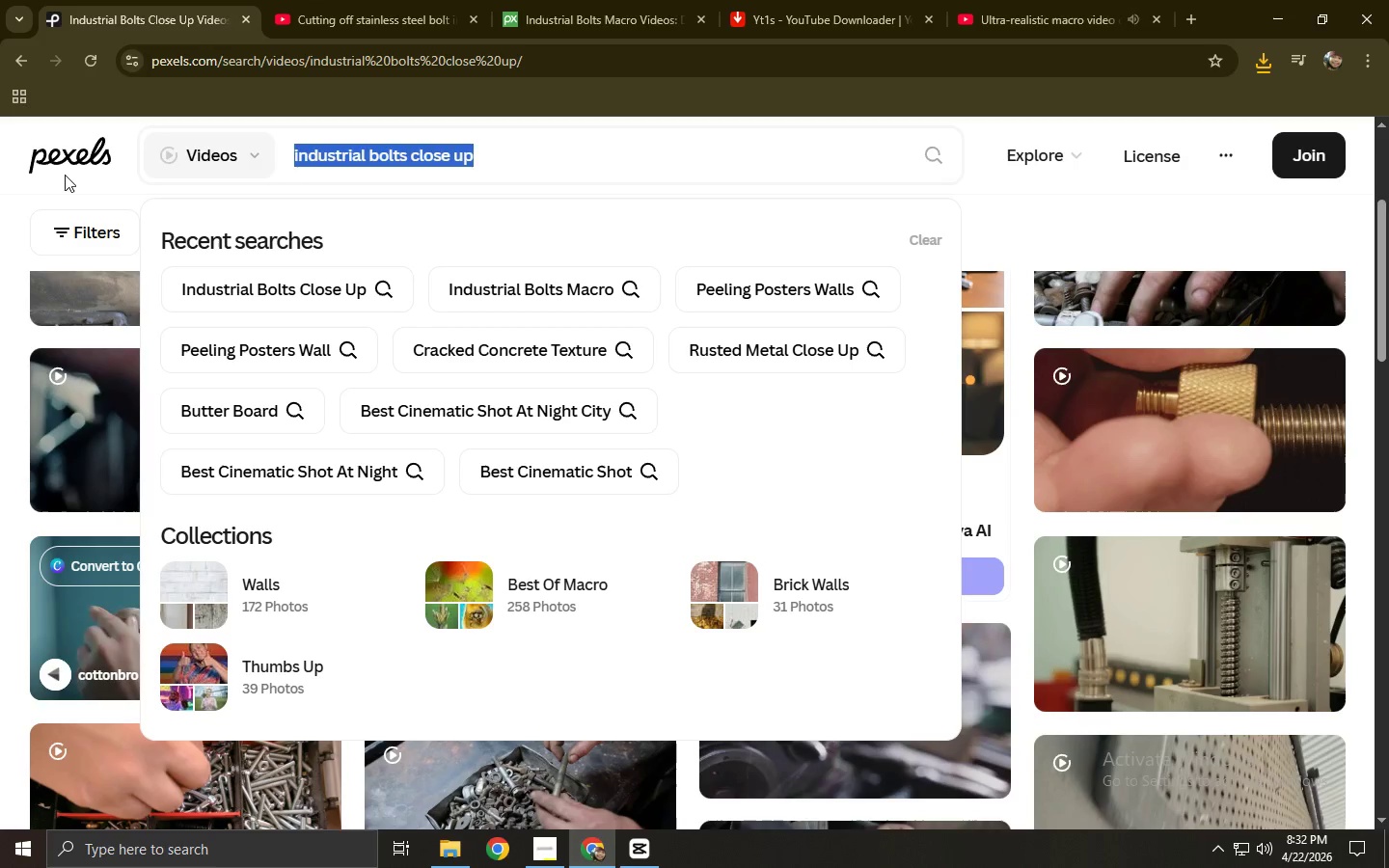 
type(weathered )
key(Backspace)
type( brick wall)
 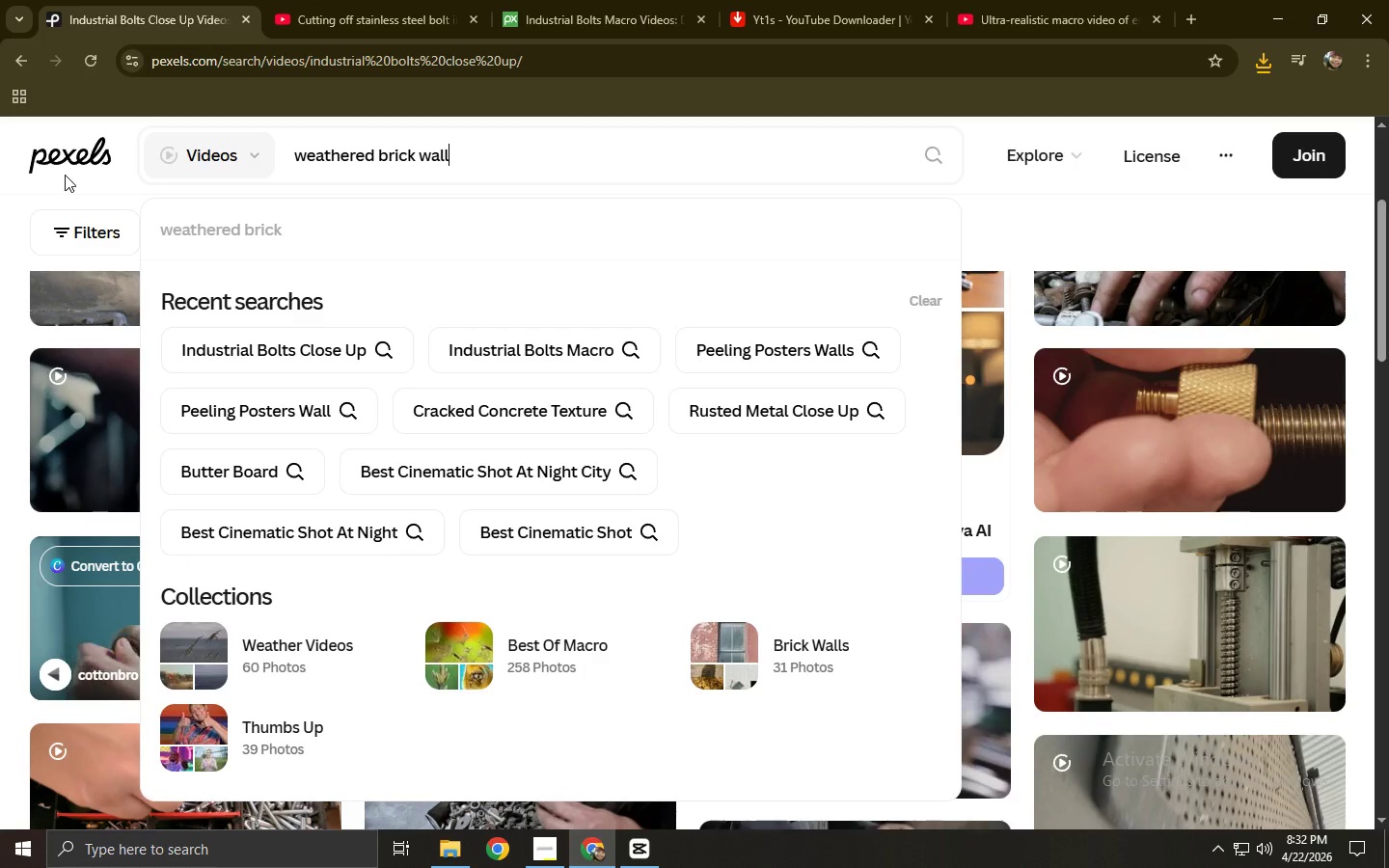 
key(Enter)
 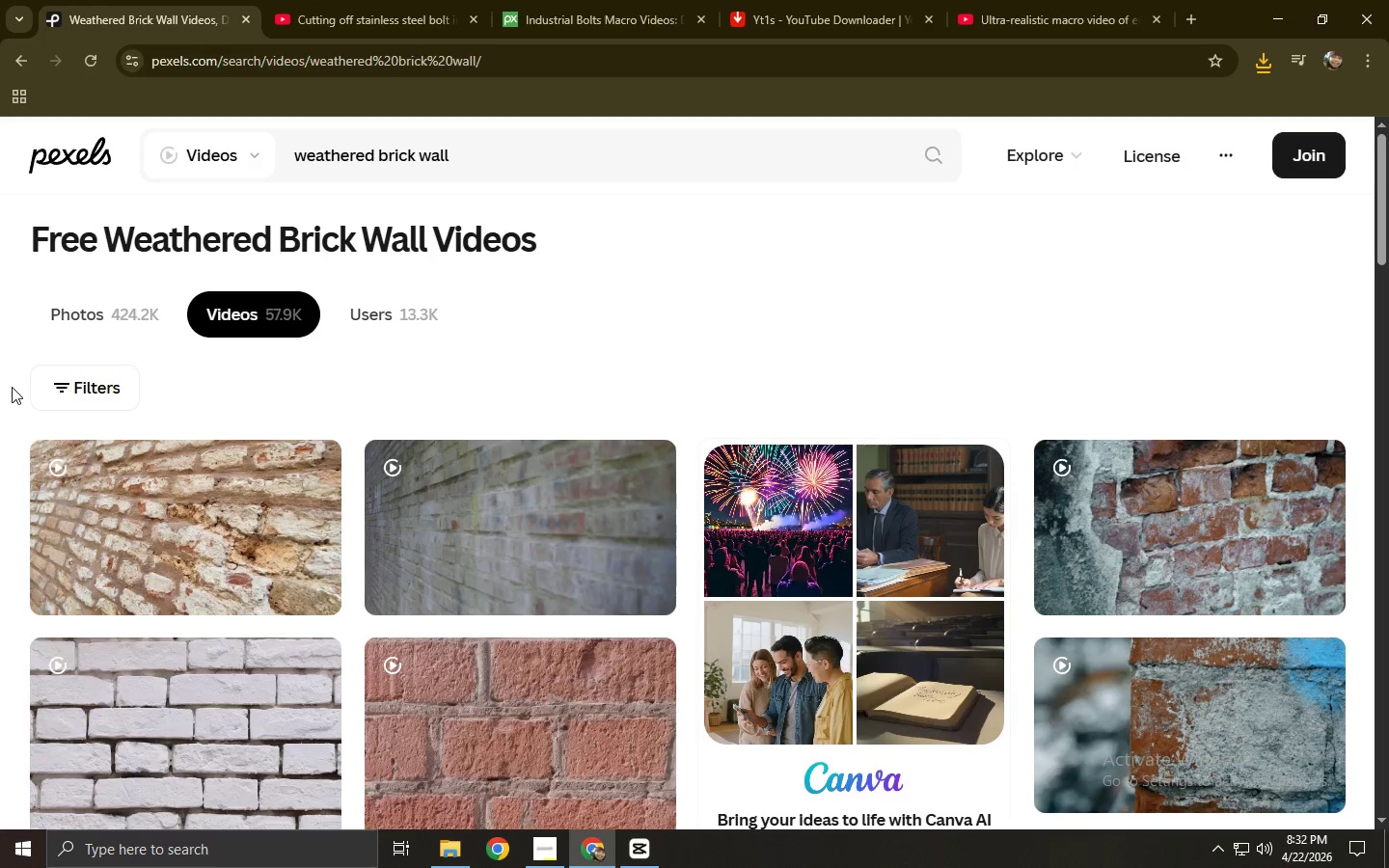 
wait(22.61)
 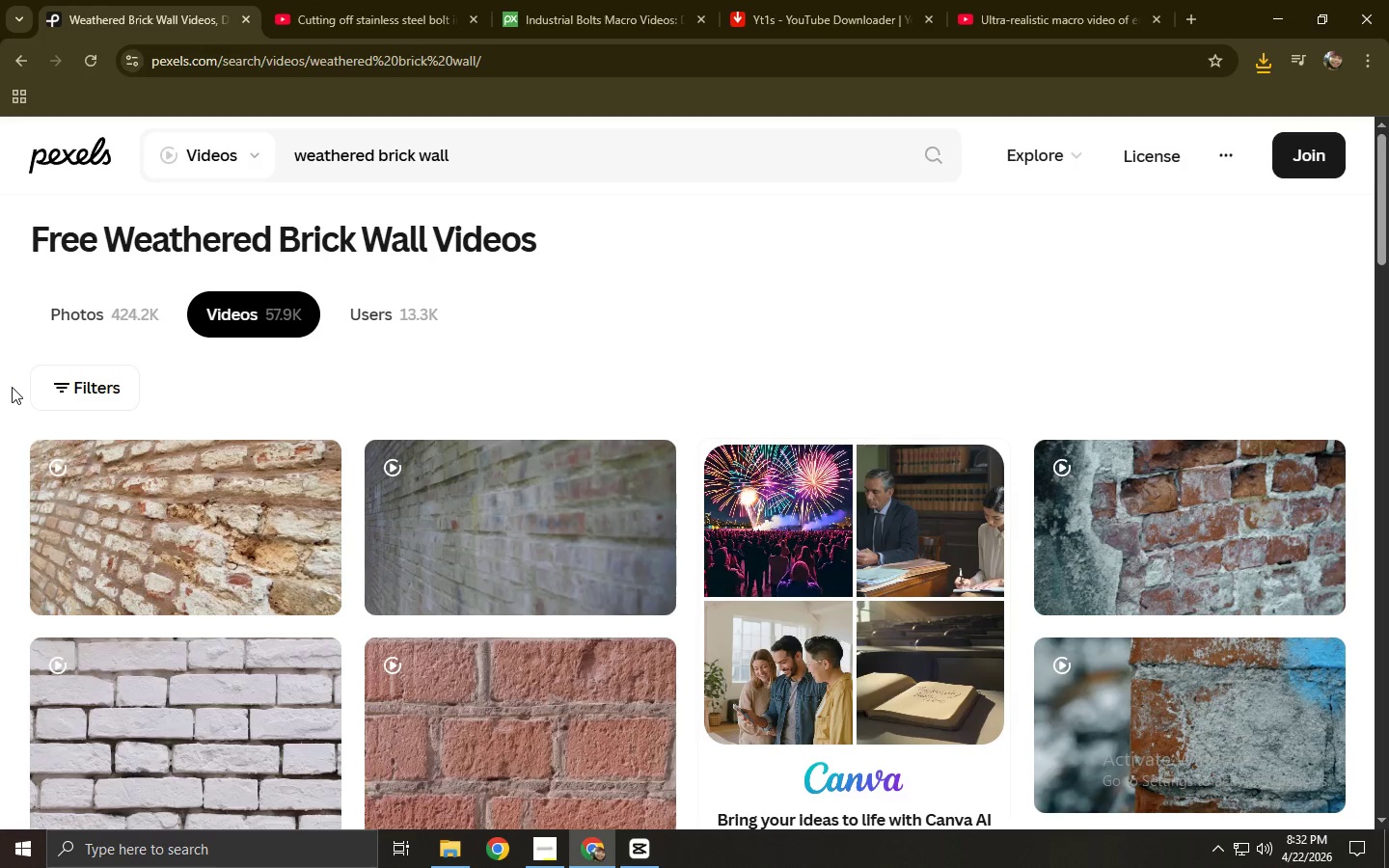 
scroll: coordinate [296, 584], scroll_direction: down, amount: 1.0
 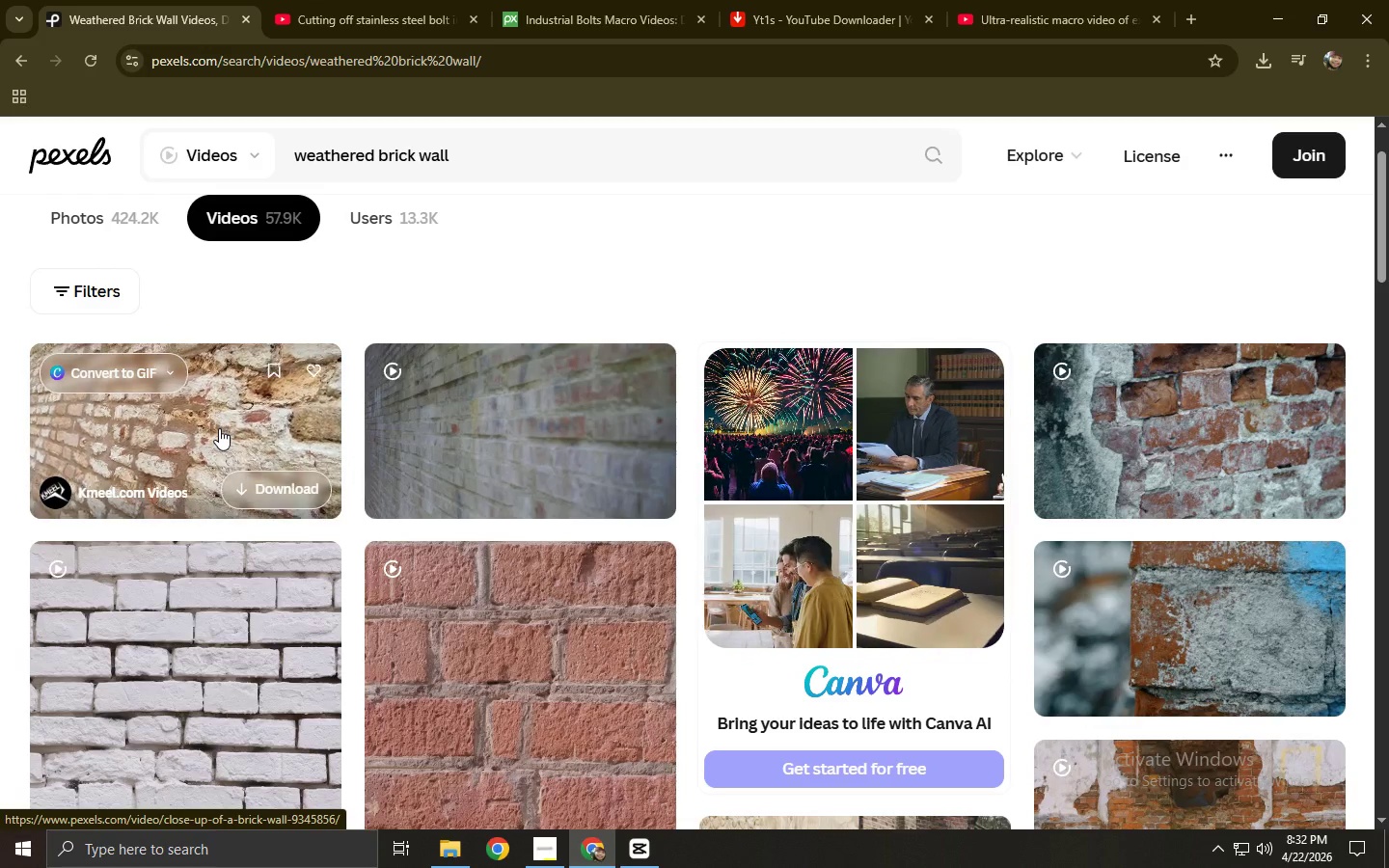 
wait(9.84)
 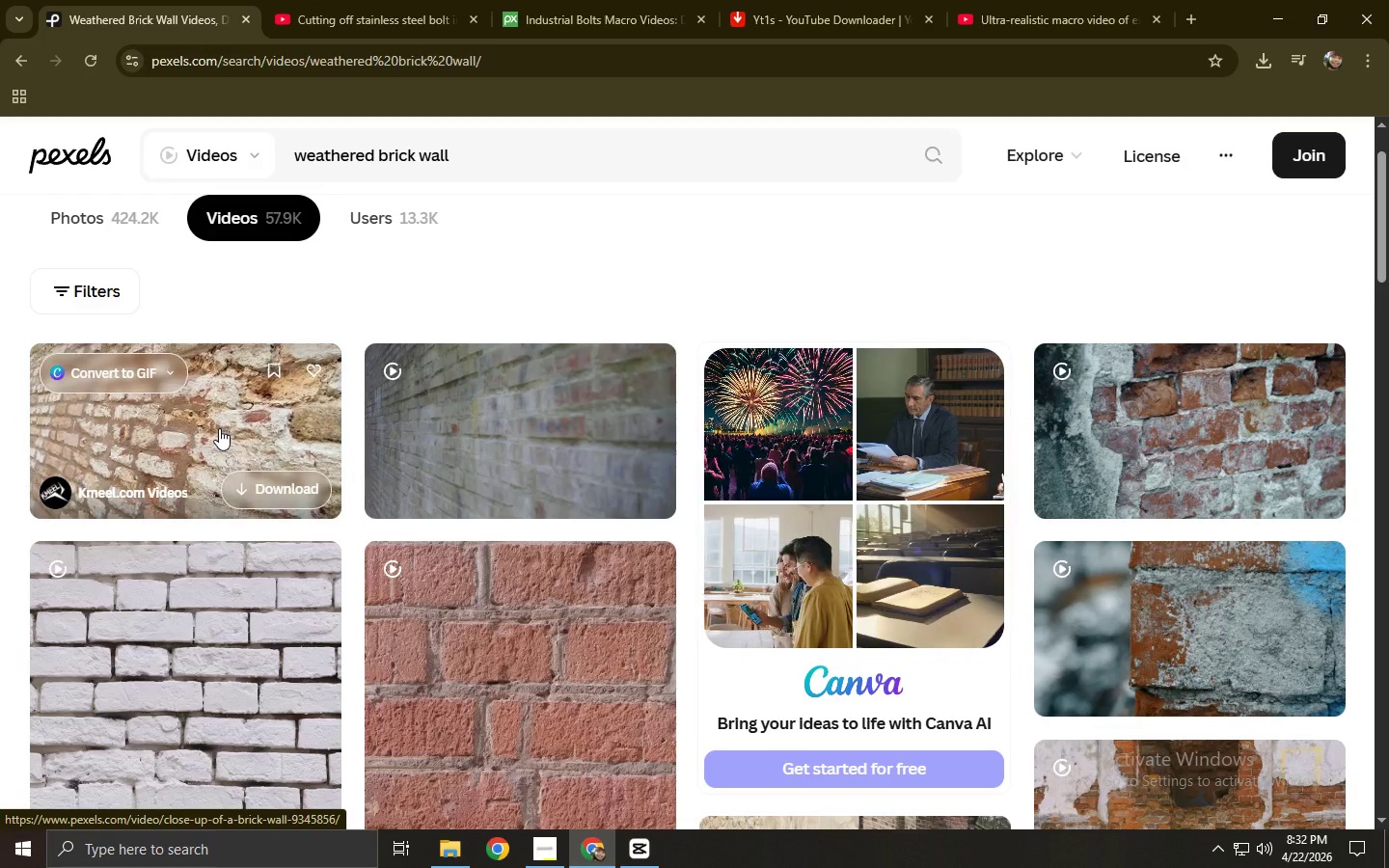 
left_click([1142, 440])
 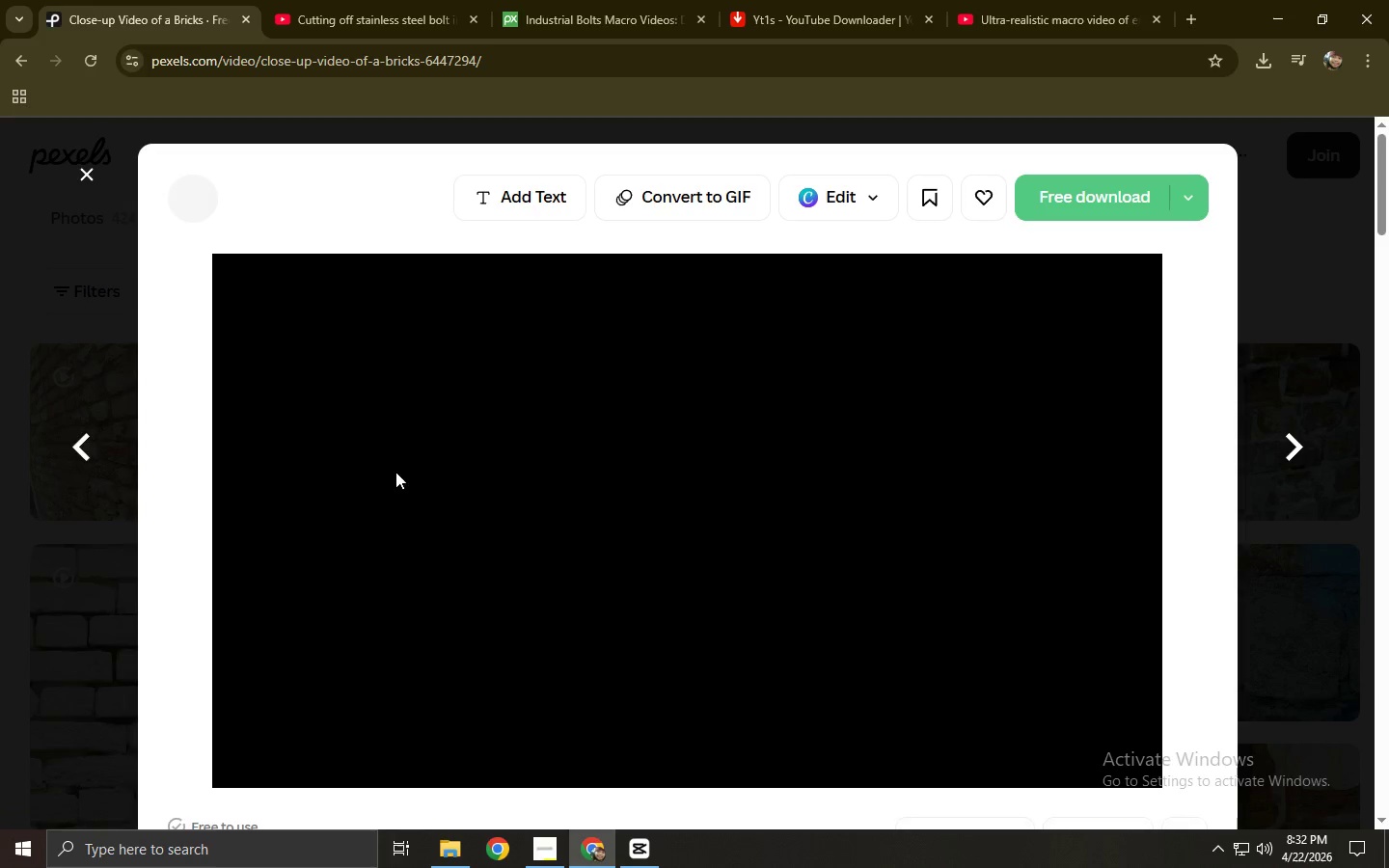 
left_click([0, 476])
 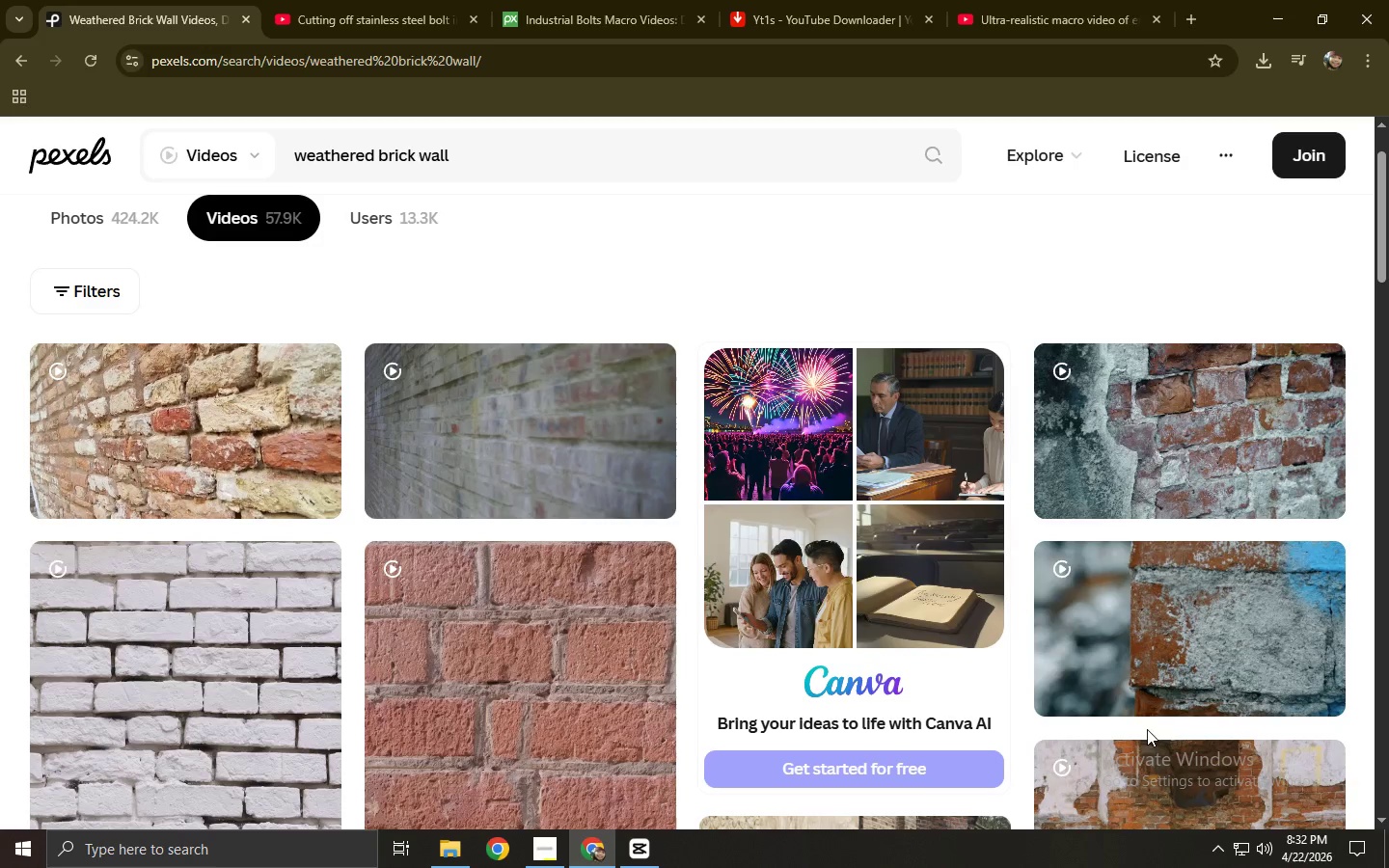 
left_click([1152, 630])
 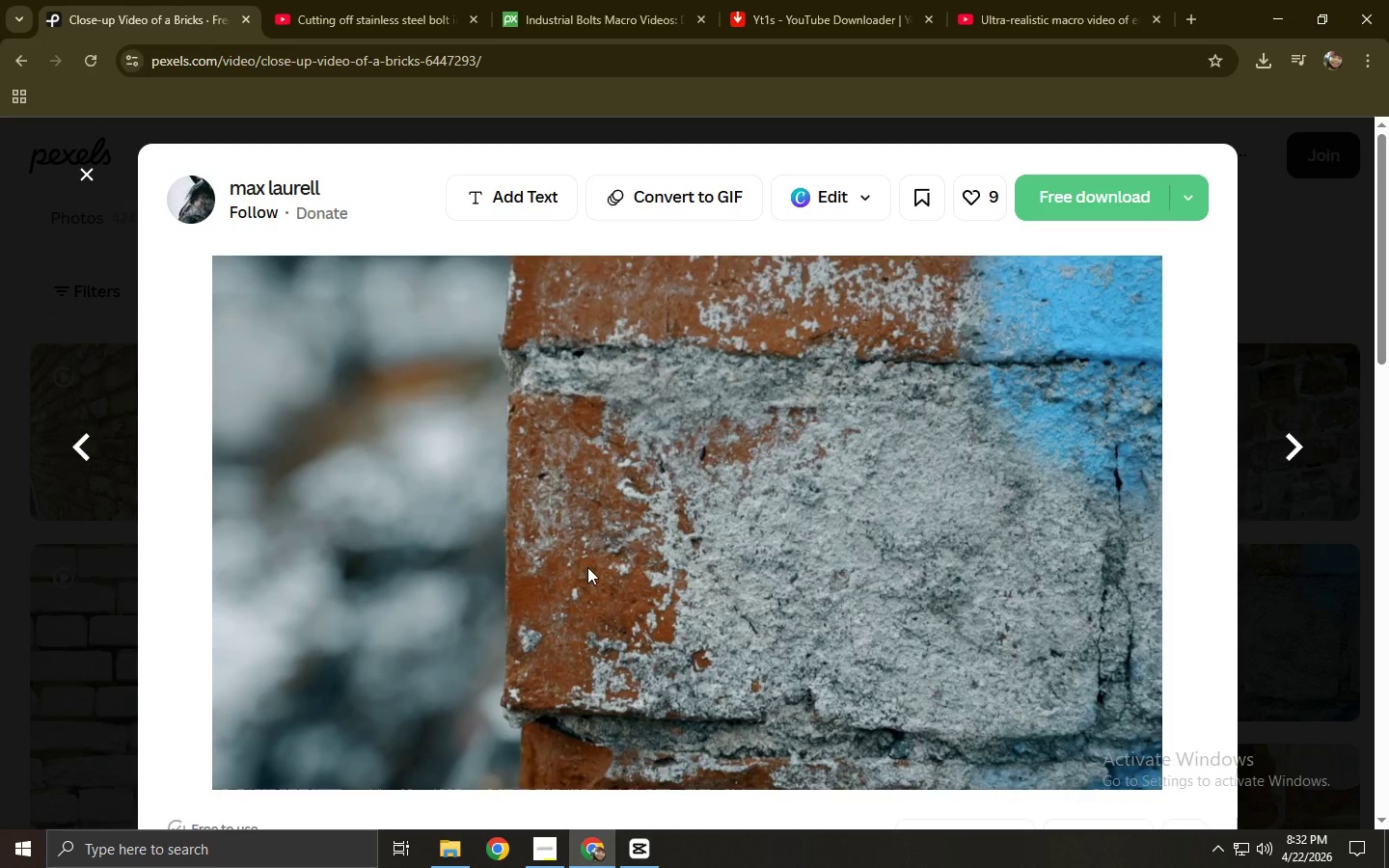 
left_click([1094, 197])
 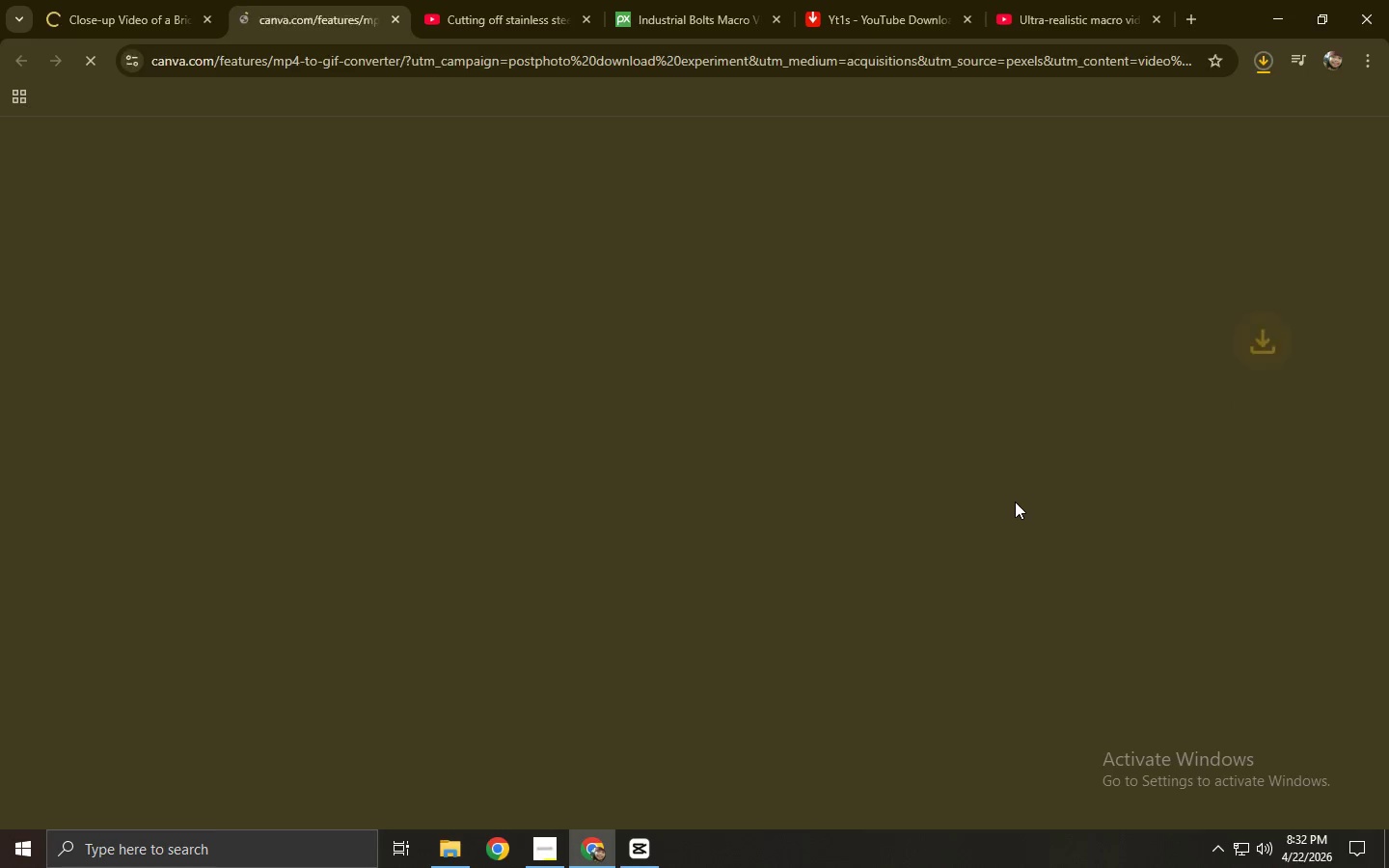 
key(Control+ControlLeft)
 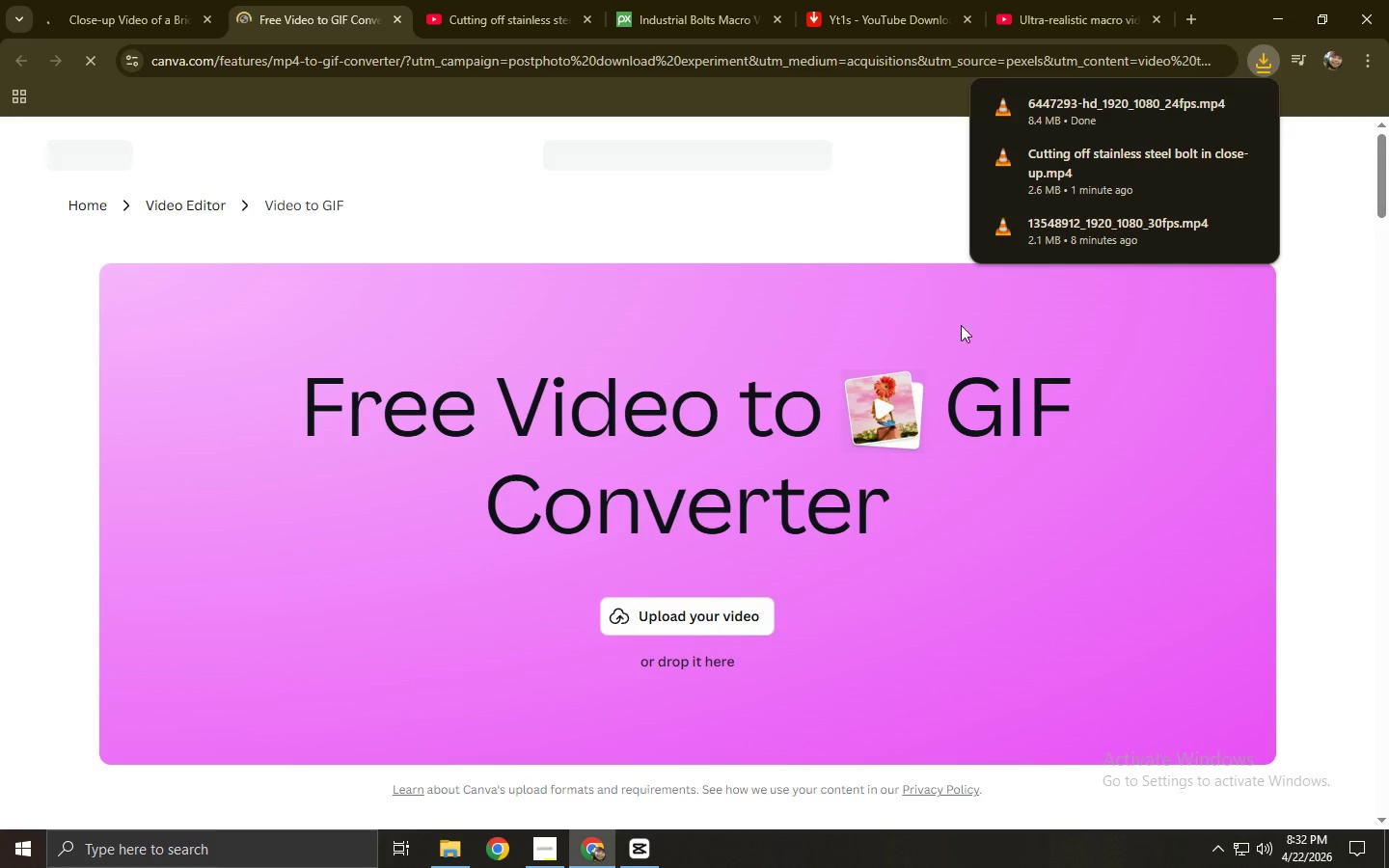 
key(Control+W)
 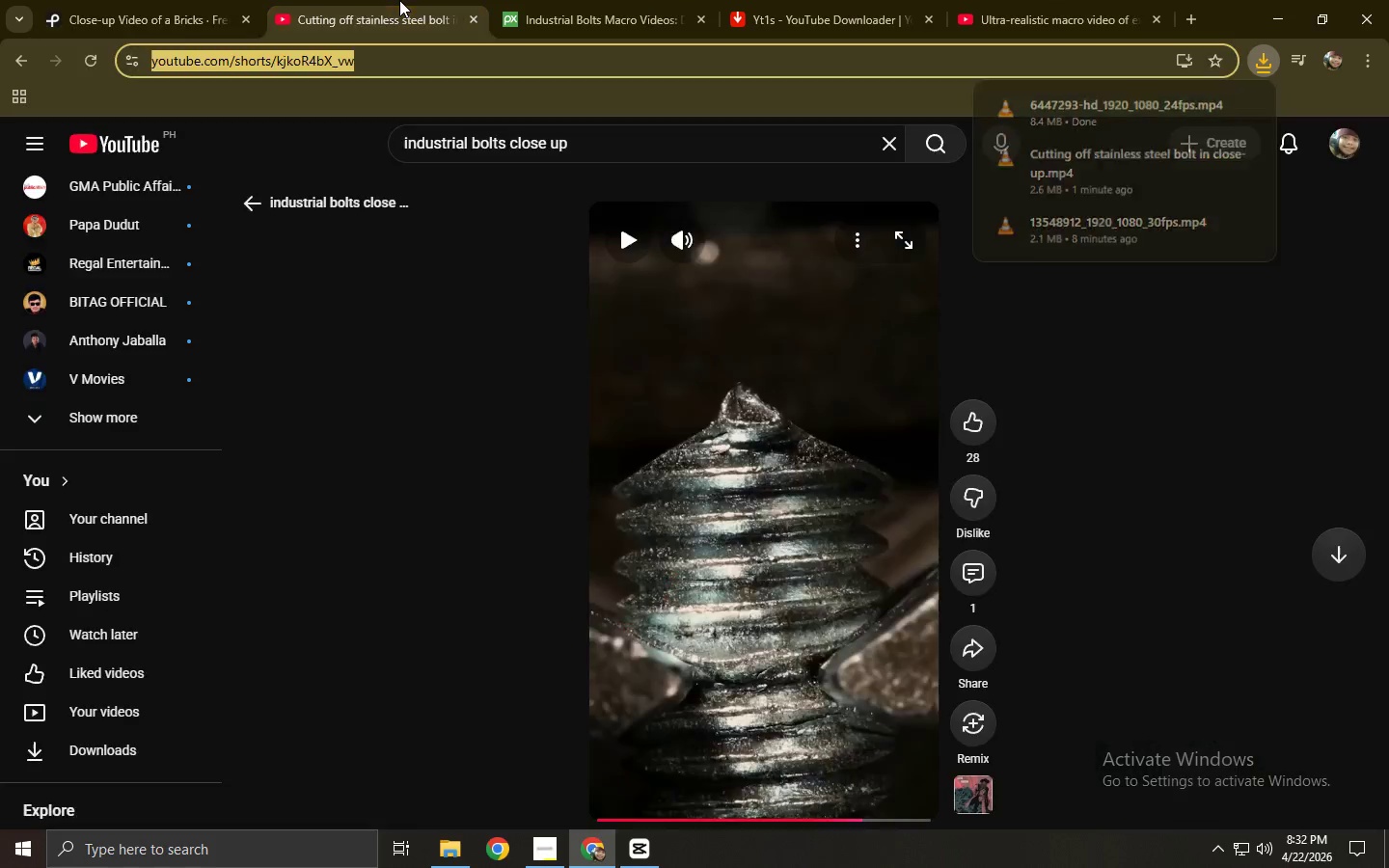 
double_click([149, 0])
 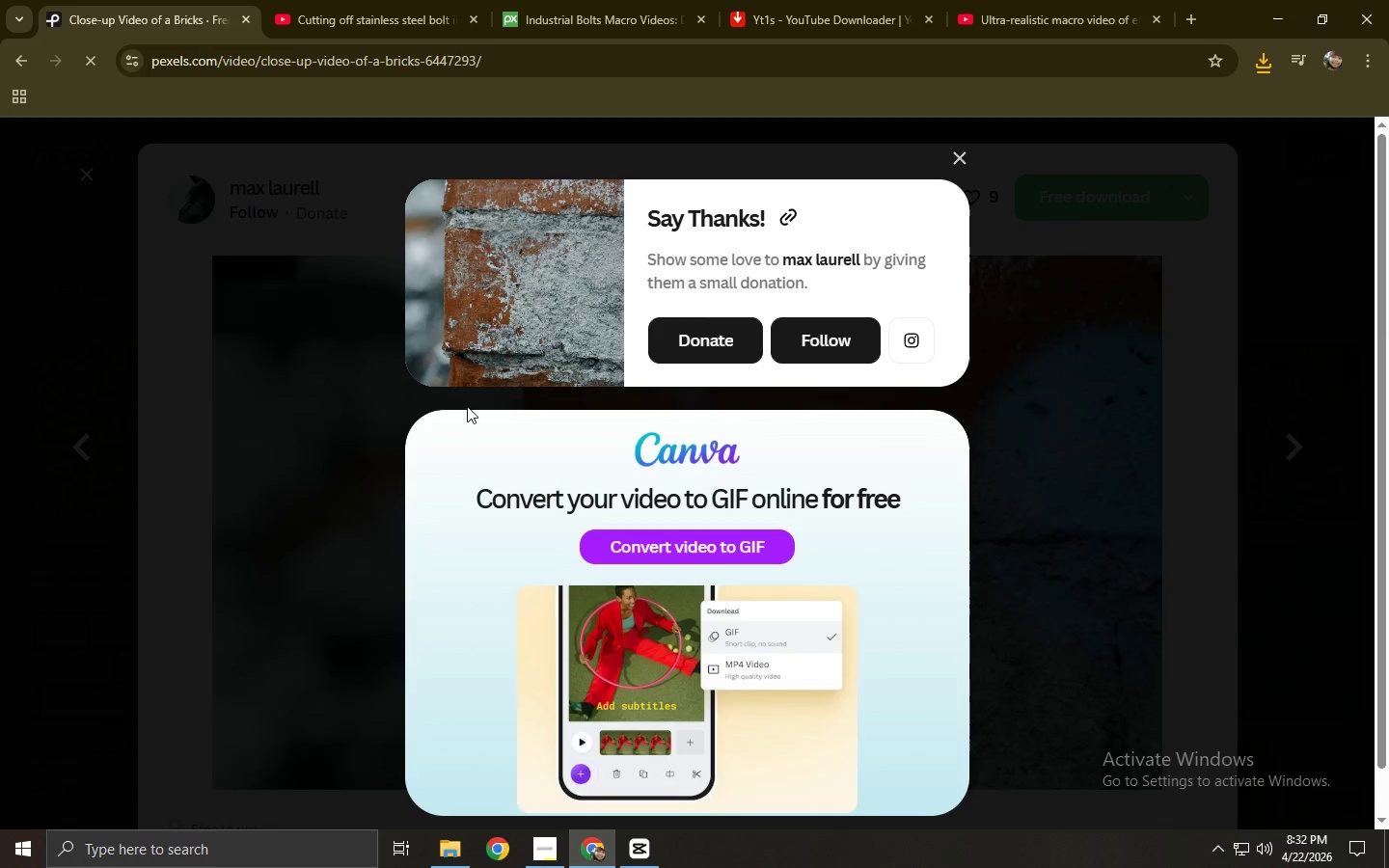 
left_click([196, 518])
 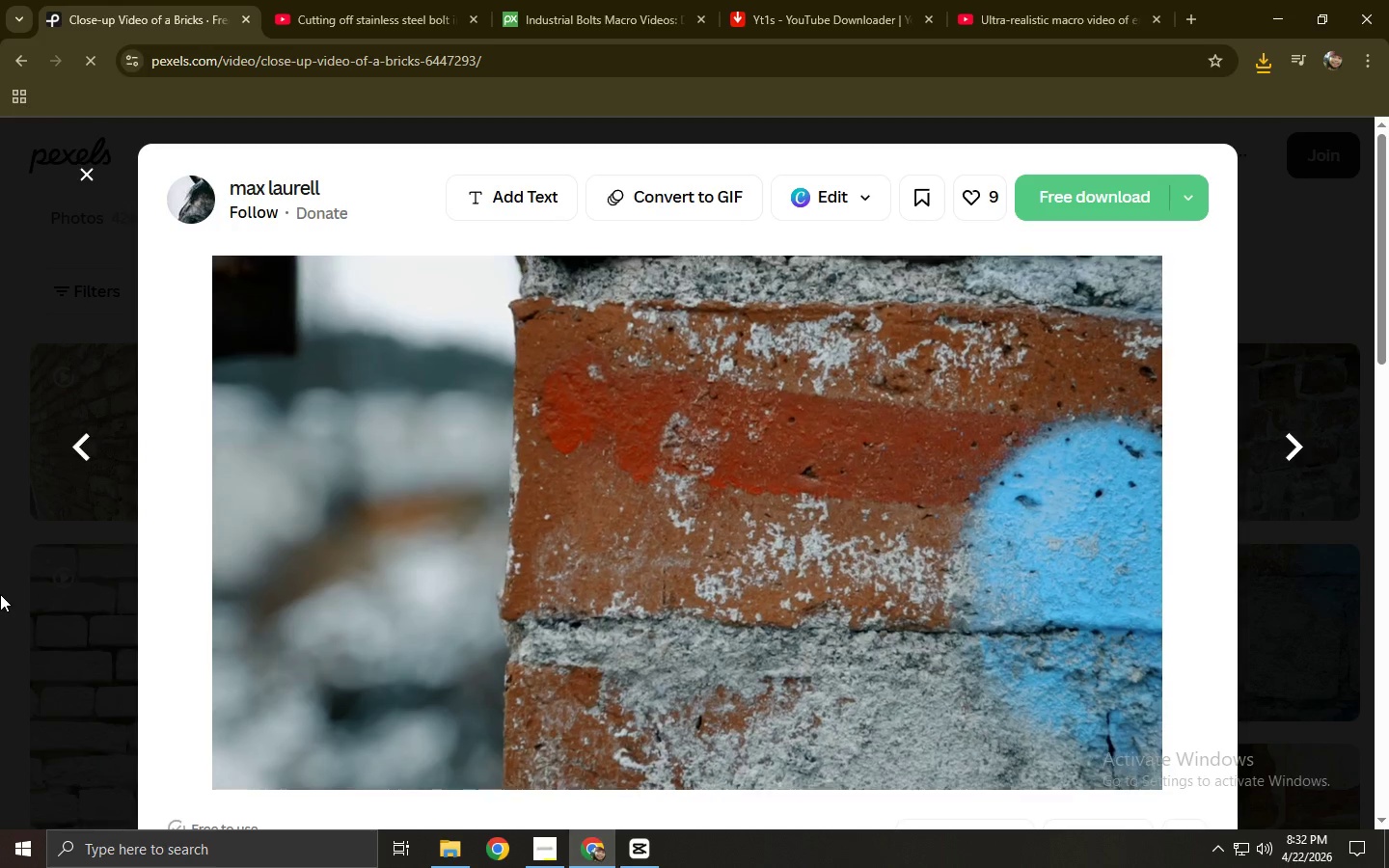 
left_click([0, 564])
 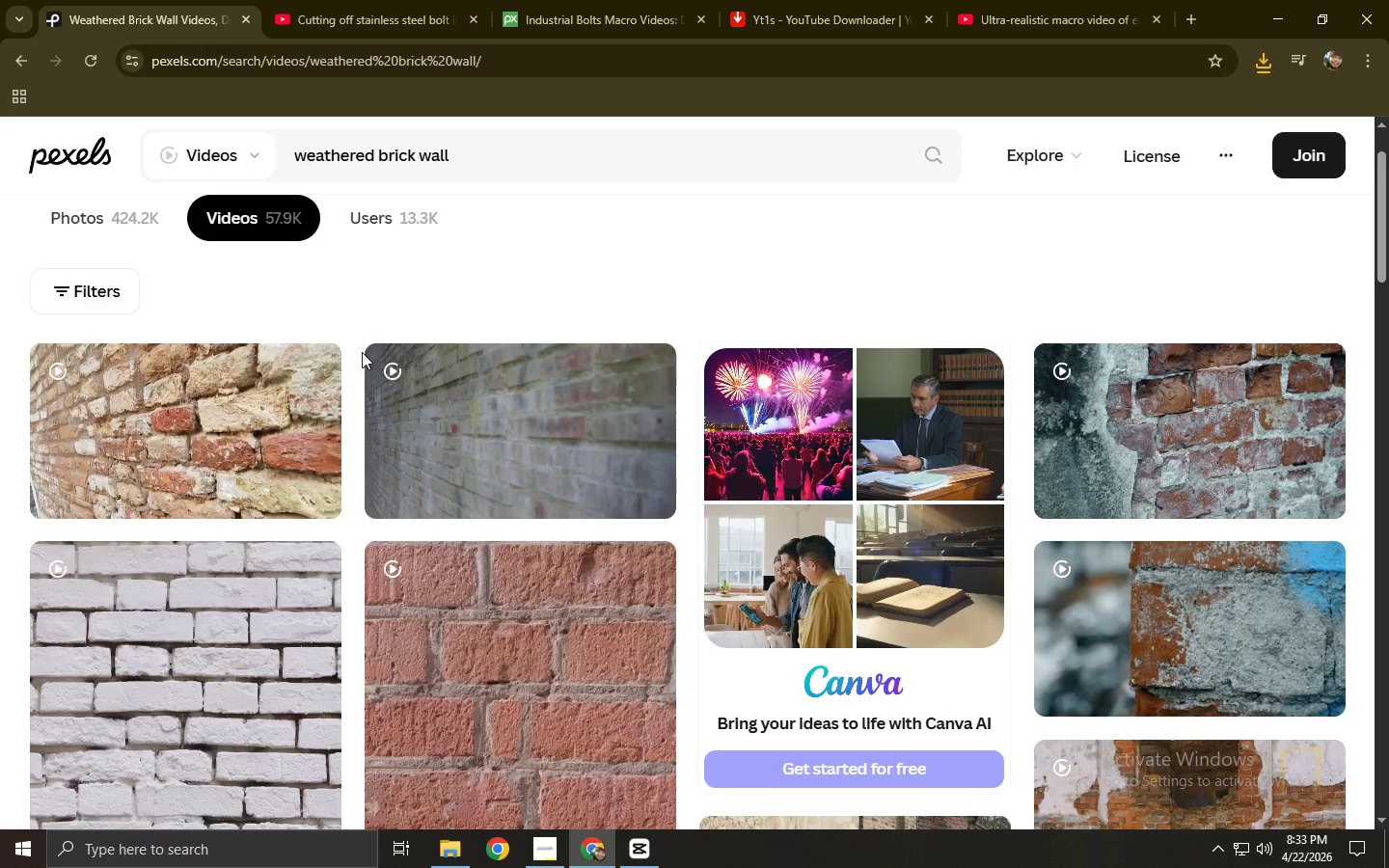 
left_click_drag(start_coordinate=[507, 156], to_coordinate=[72, 196])
 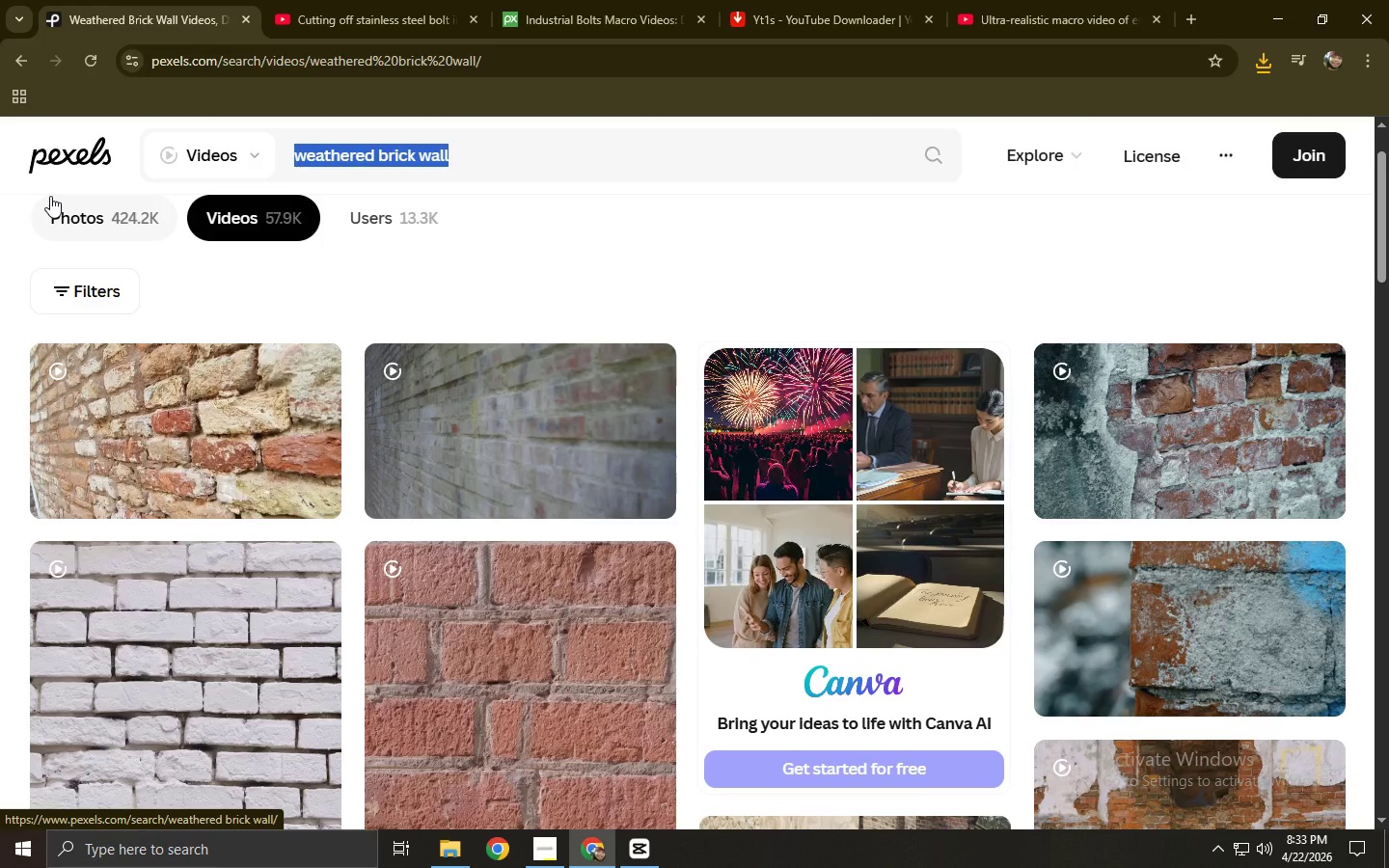 
wait(18.61)
 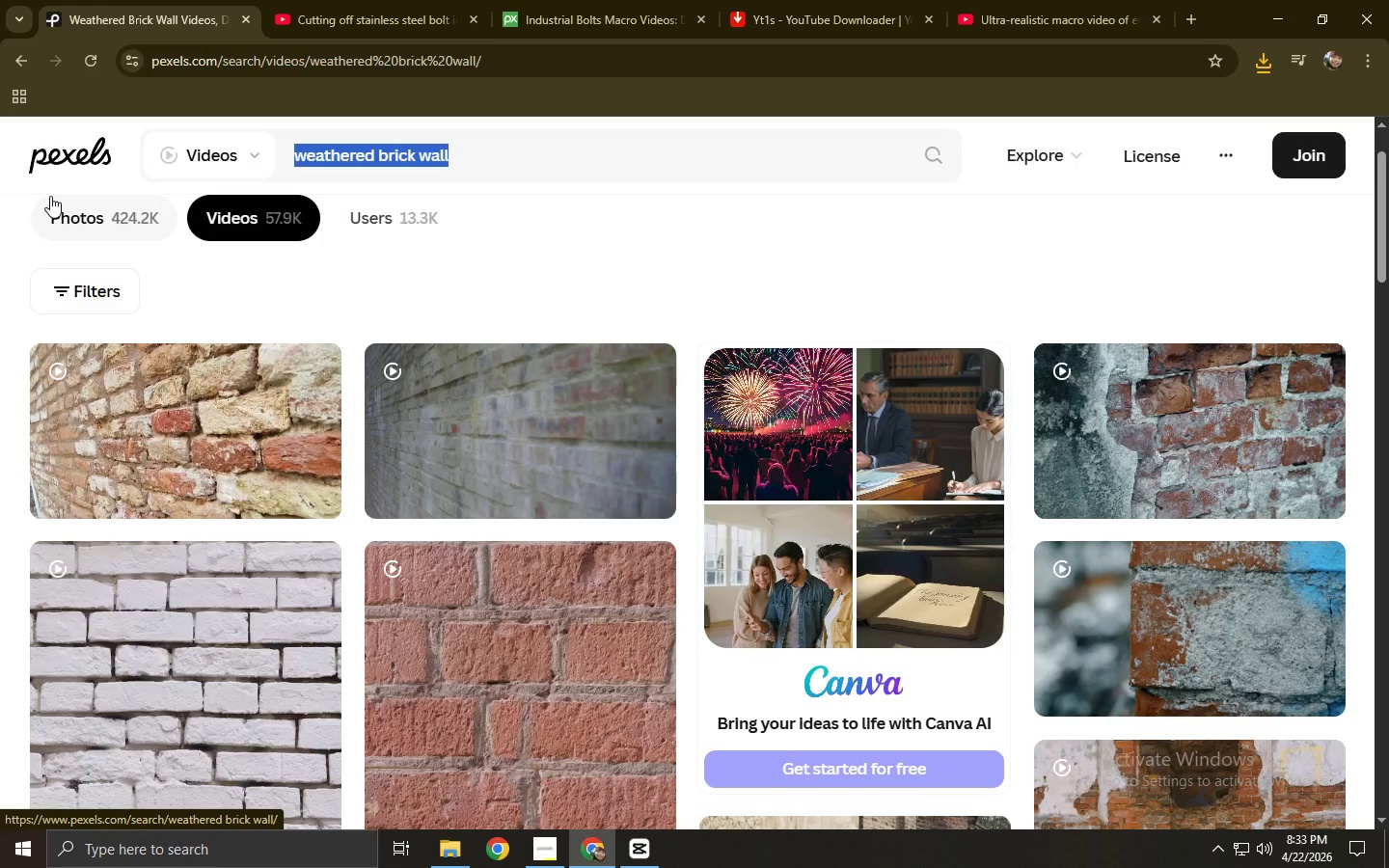 
type(urban deac)
key(Backspace)
key(Backspace)
type(cay)
 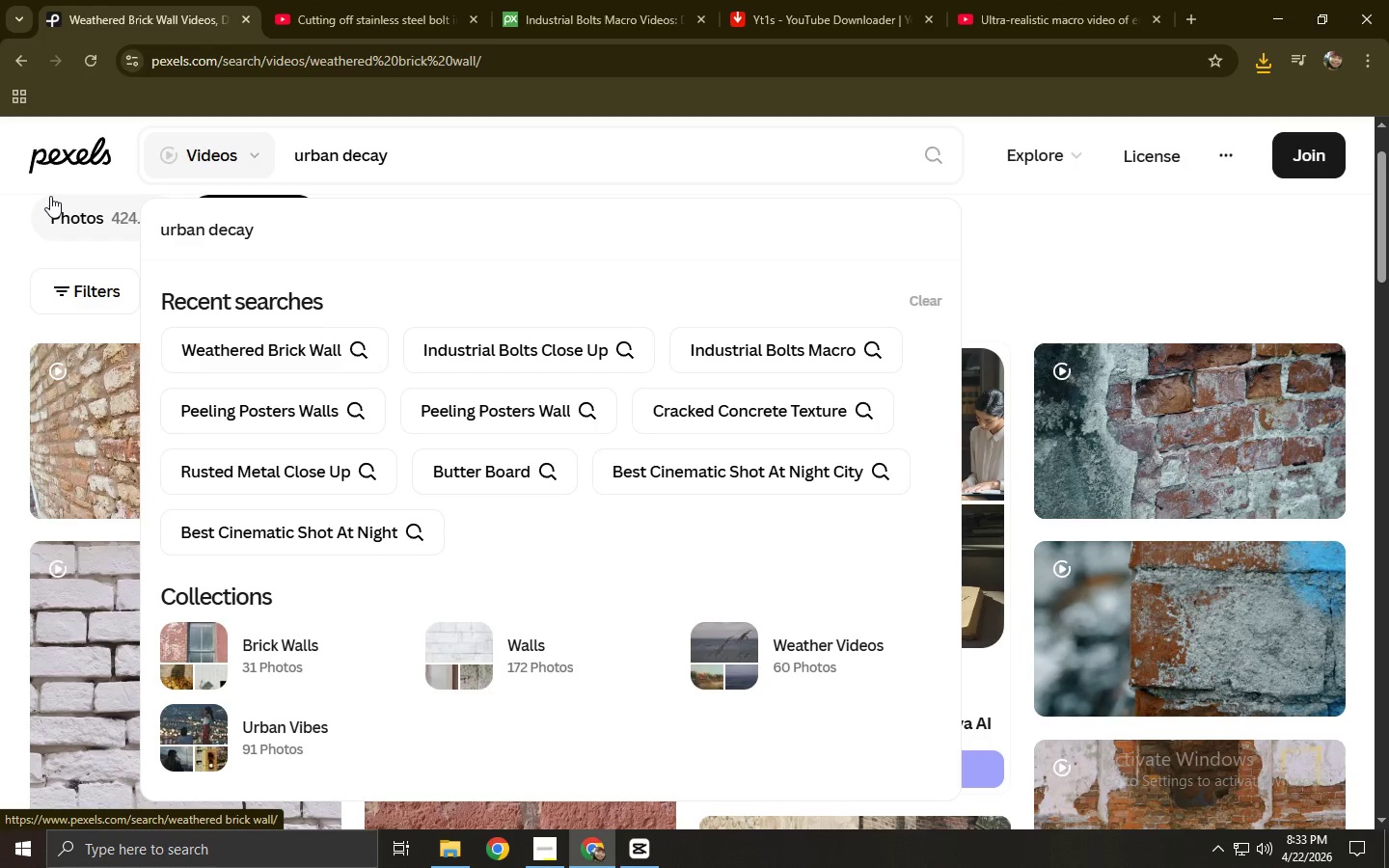 
wait(24.11)
 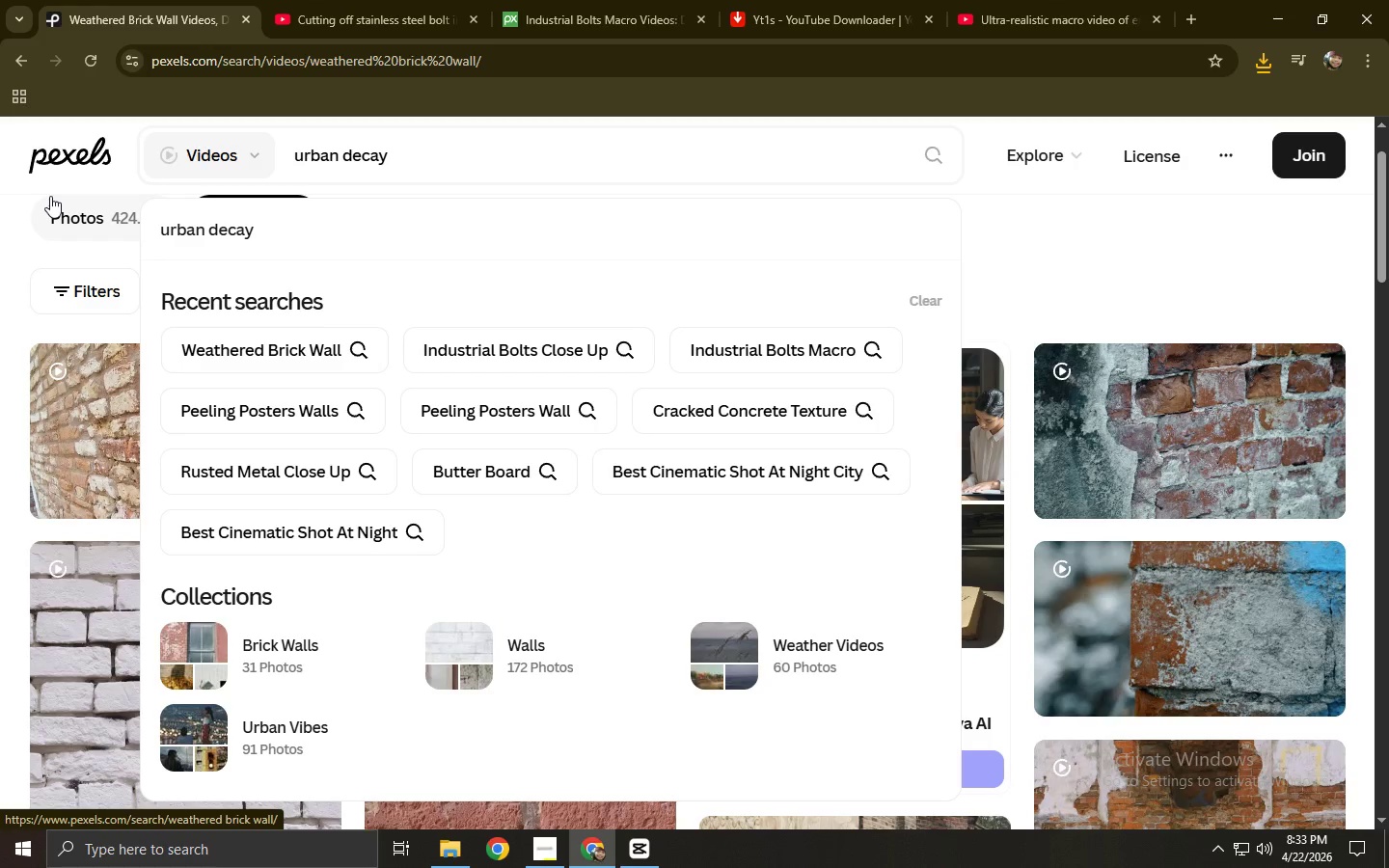 
type( texture)
 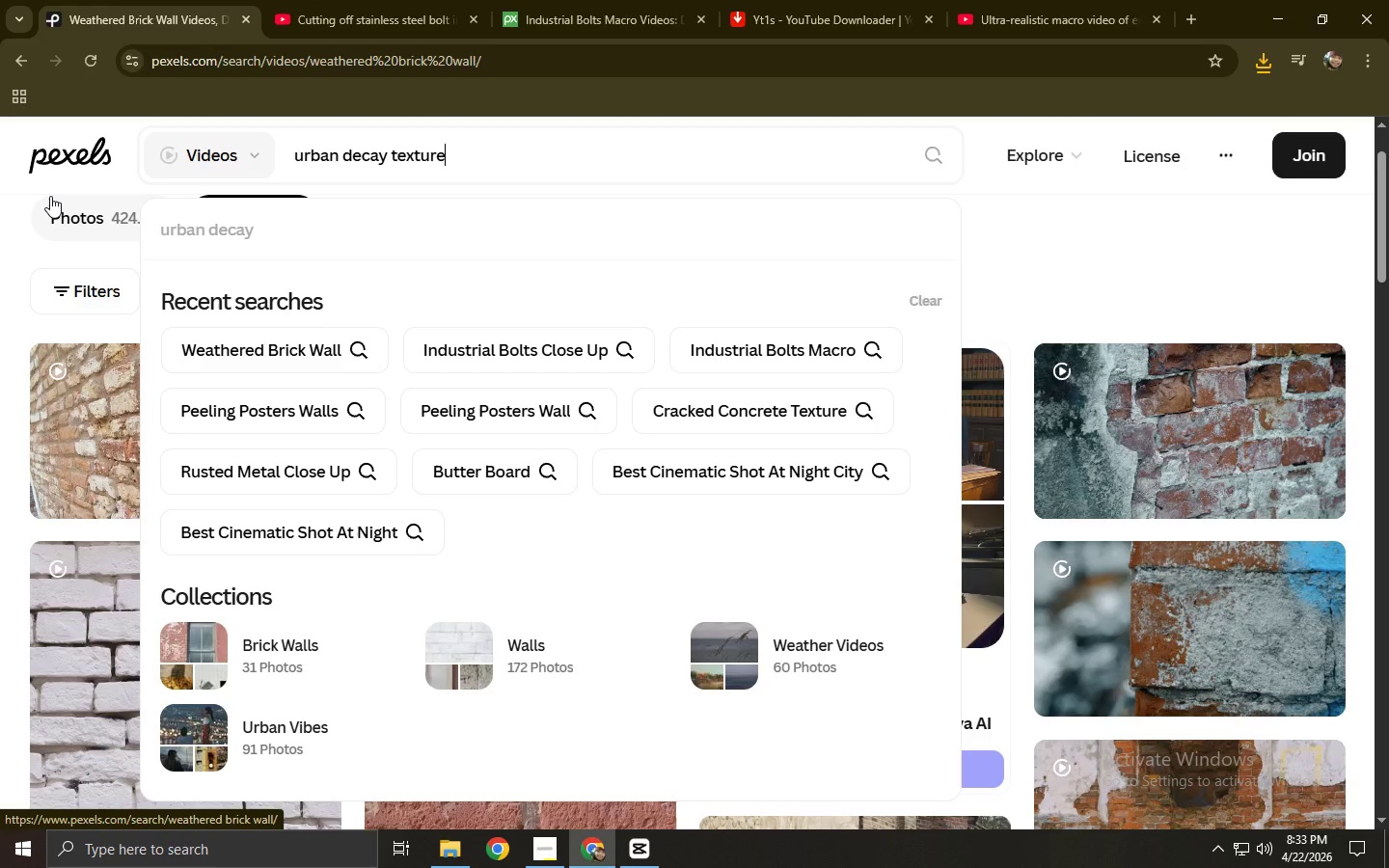 
key(Enter)
 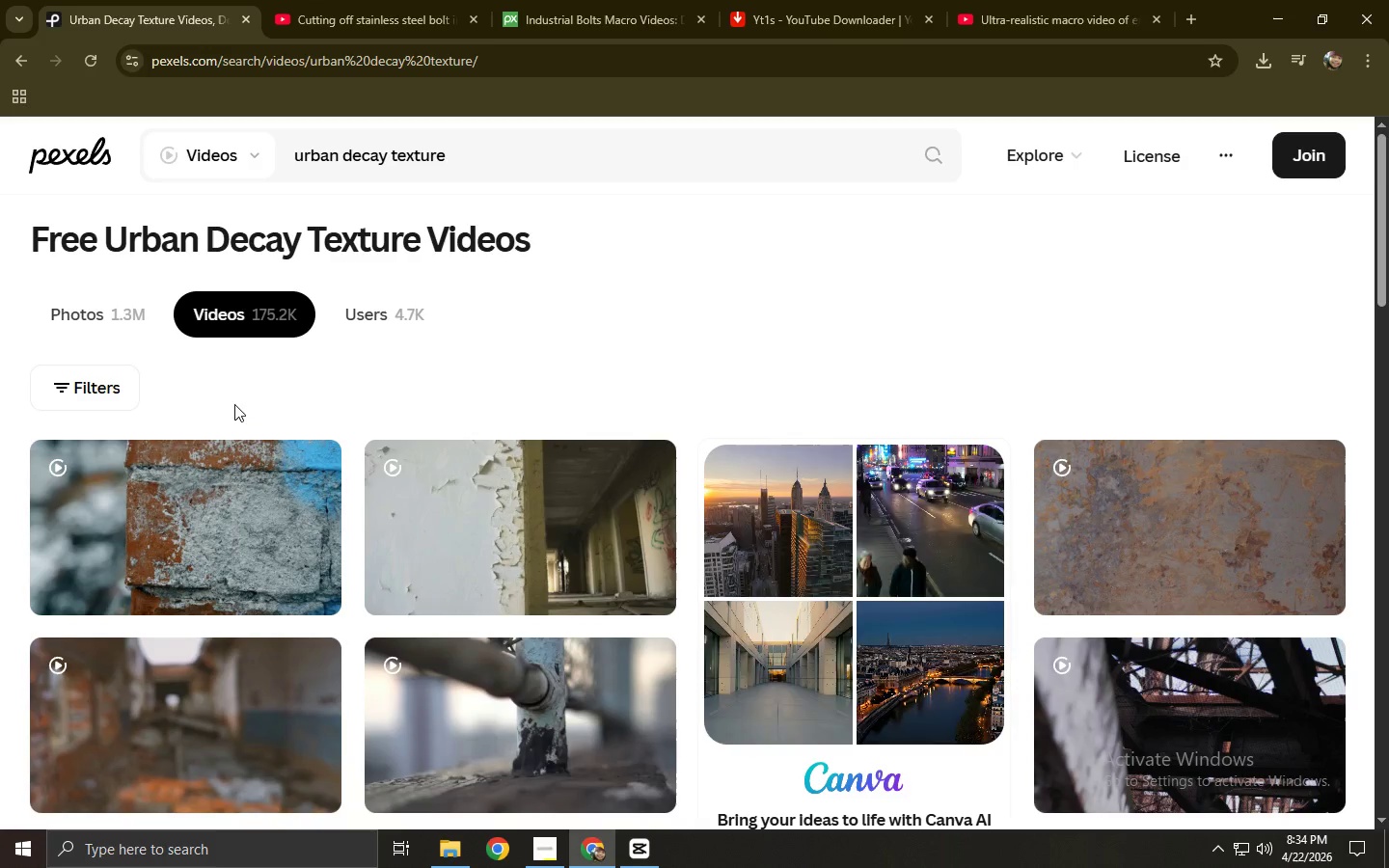 
wait(35.16)
 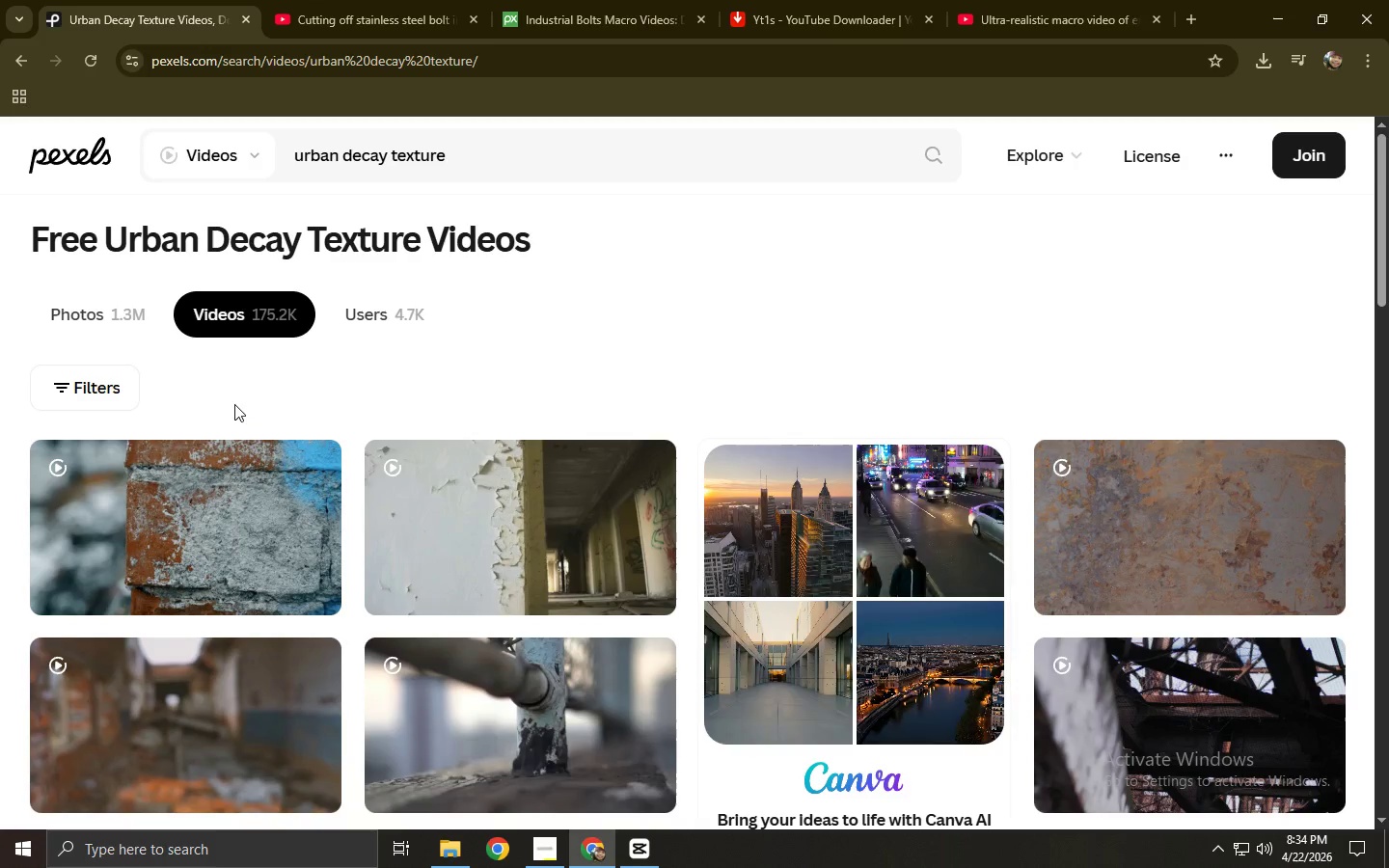 
left_click_drag(start_coordinate=[486, 164], to_coordinate=[259, 163])
 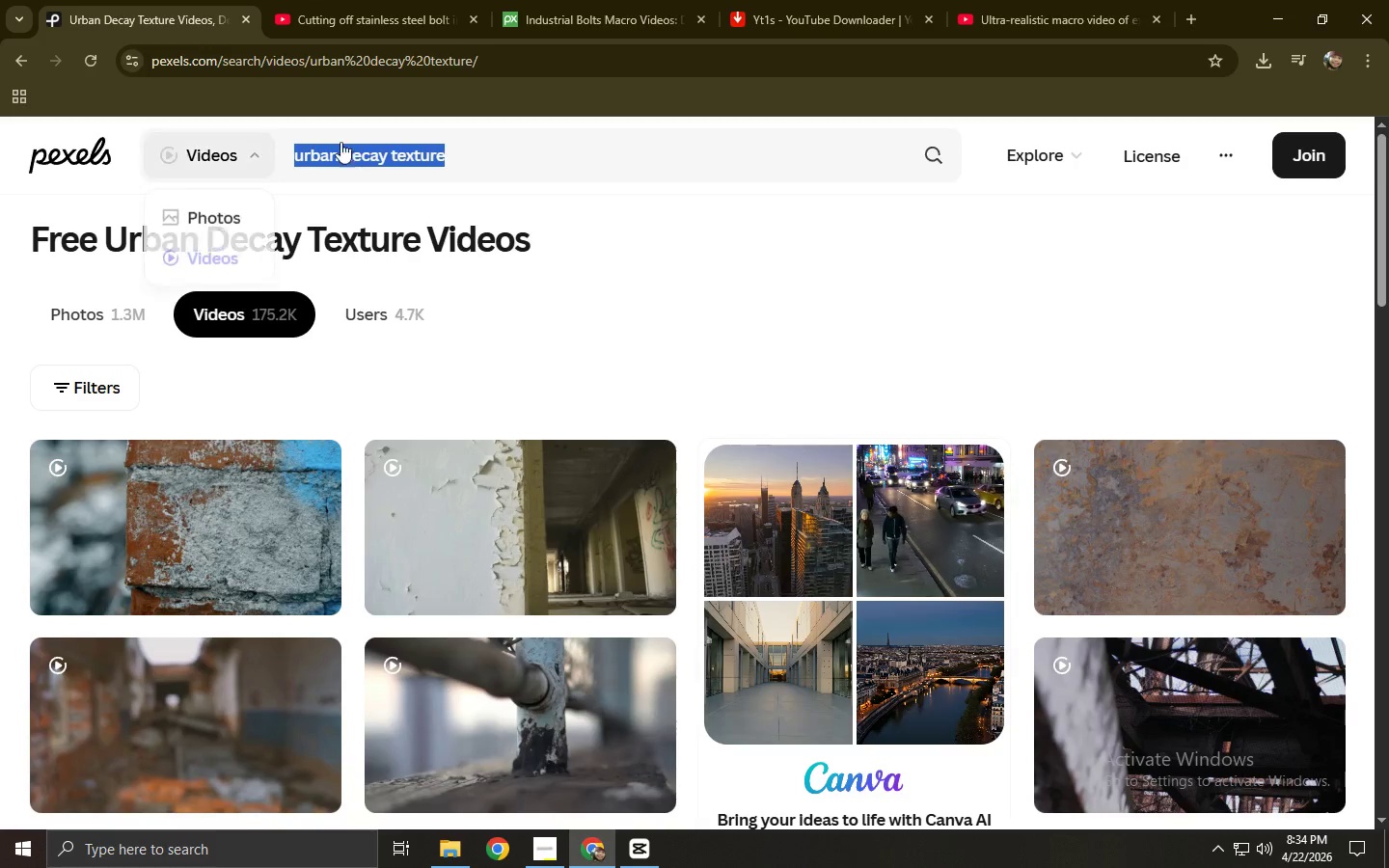 
key(Control+ControlLeft)
 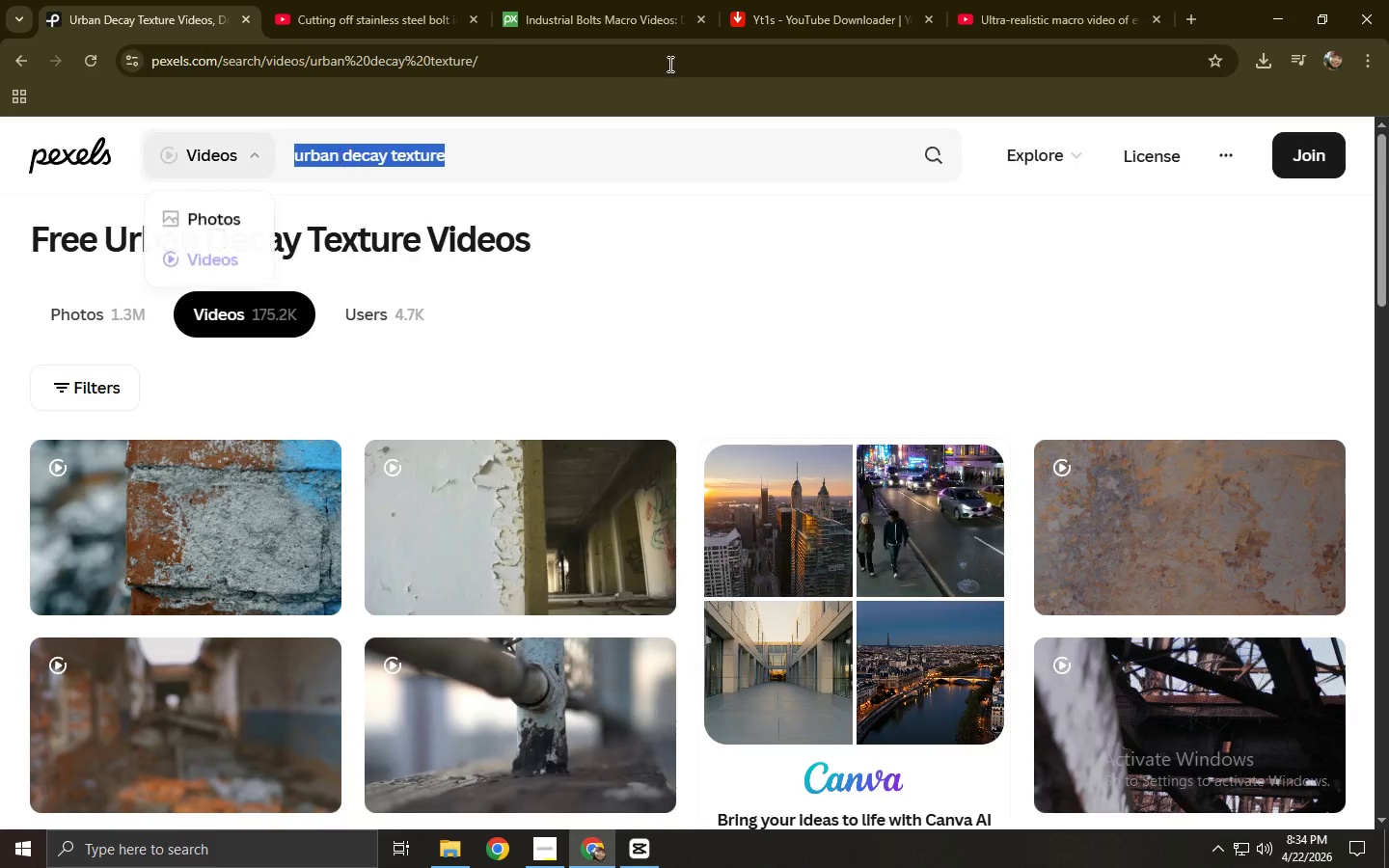 
key(Control+C)
 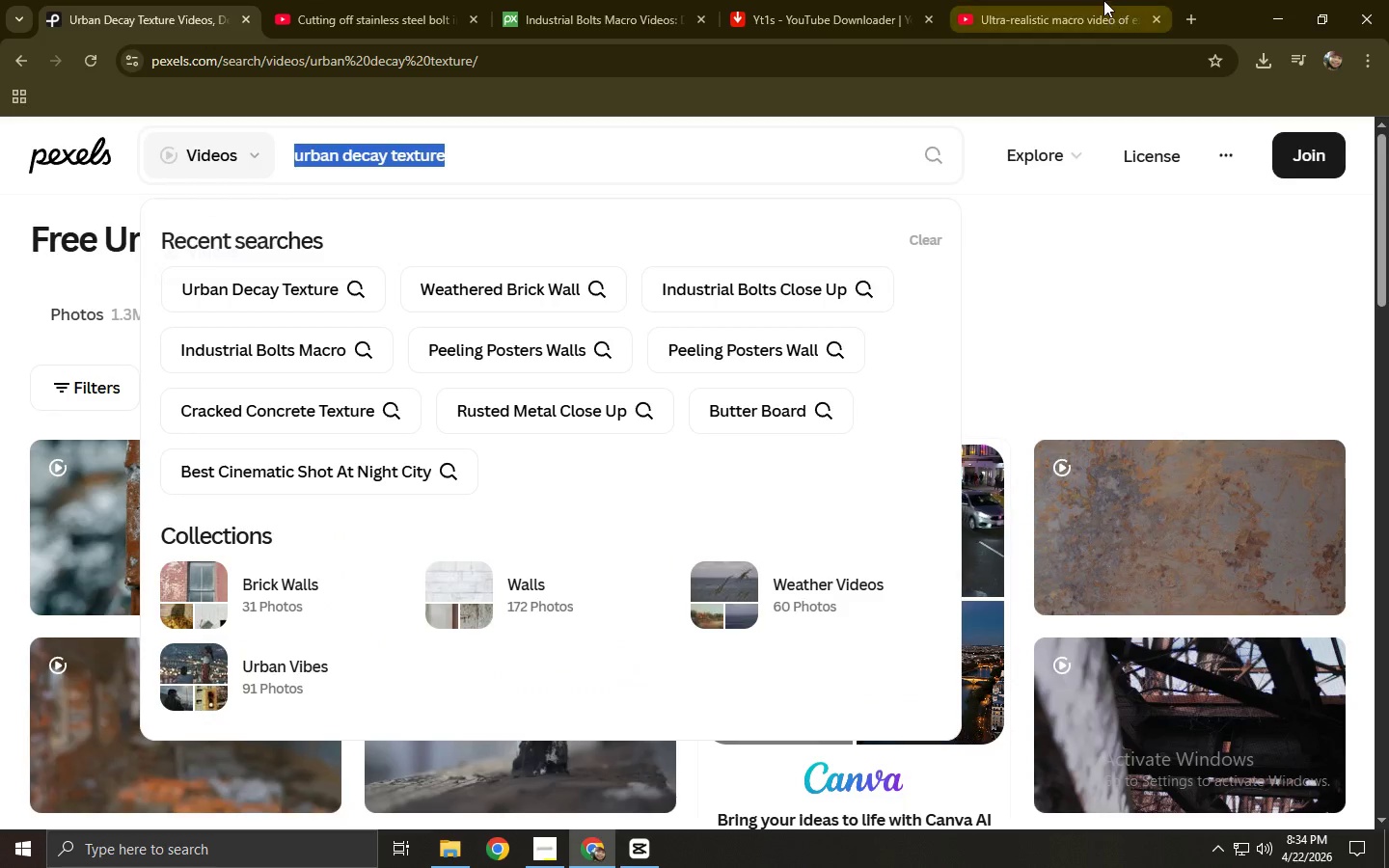 
left_click([1103, 0])
 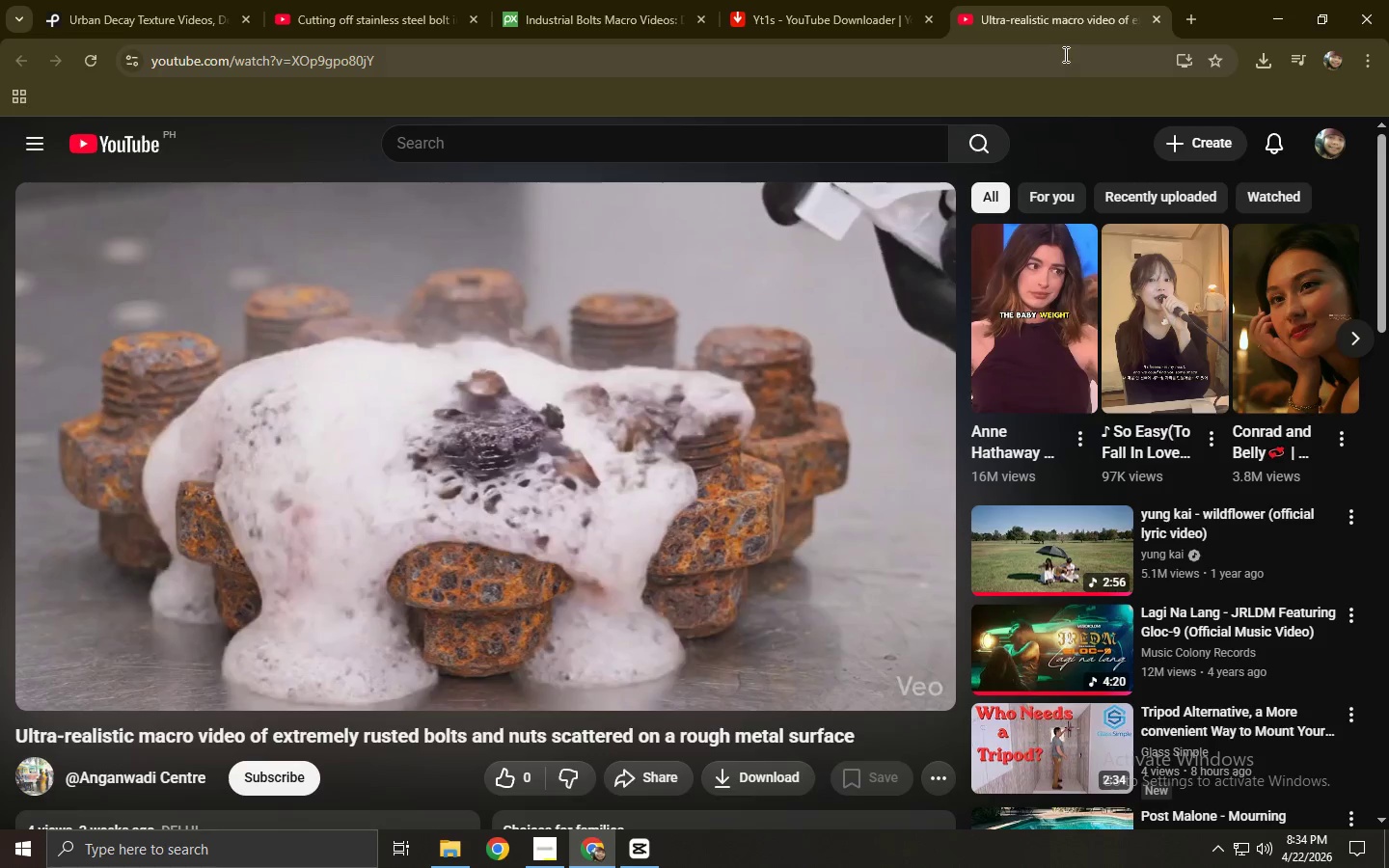 
left_click([1063, 56])
 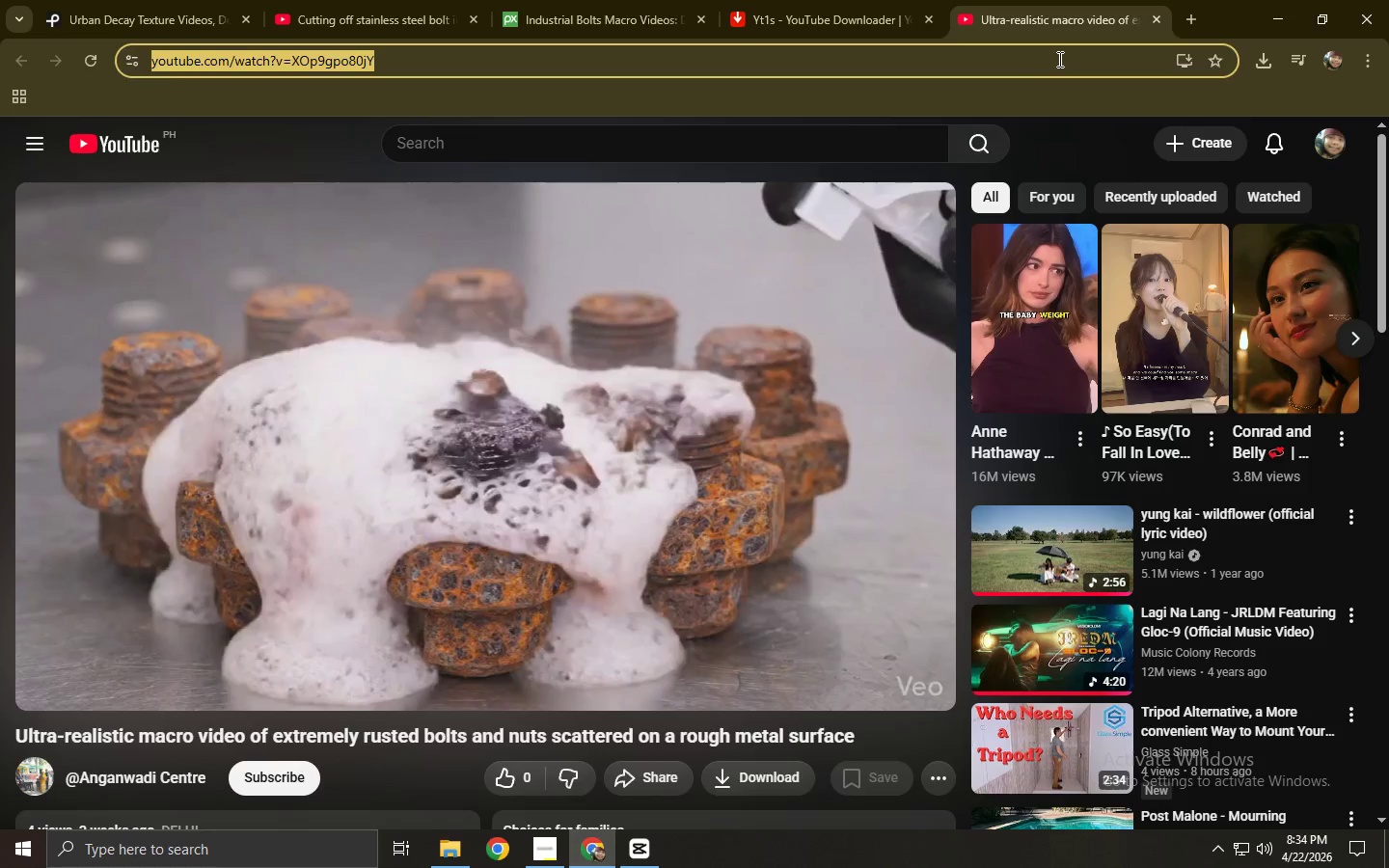 
key(Control+ControlLeft)
 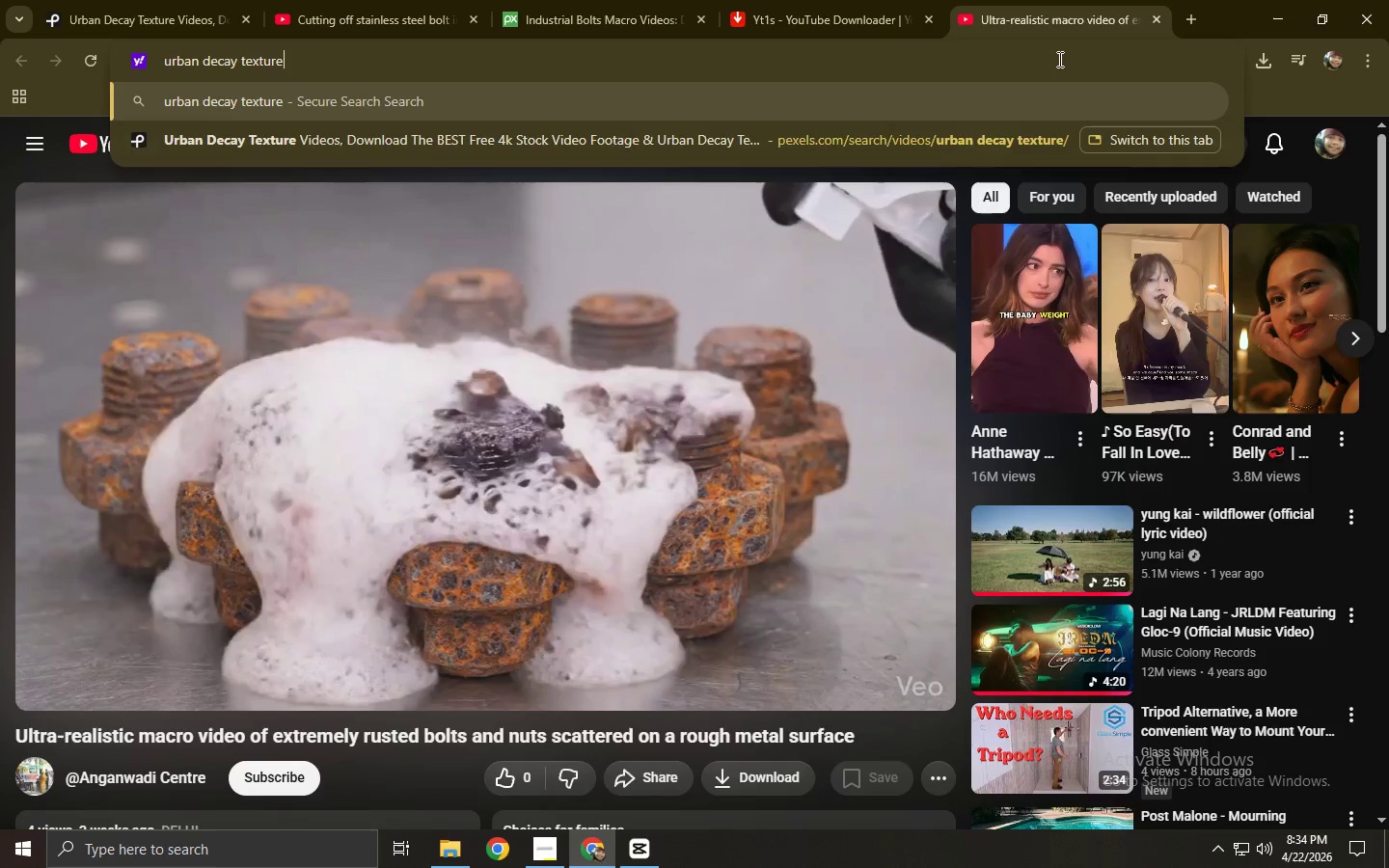 
key(Control+V)
 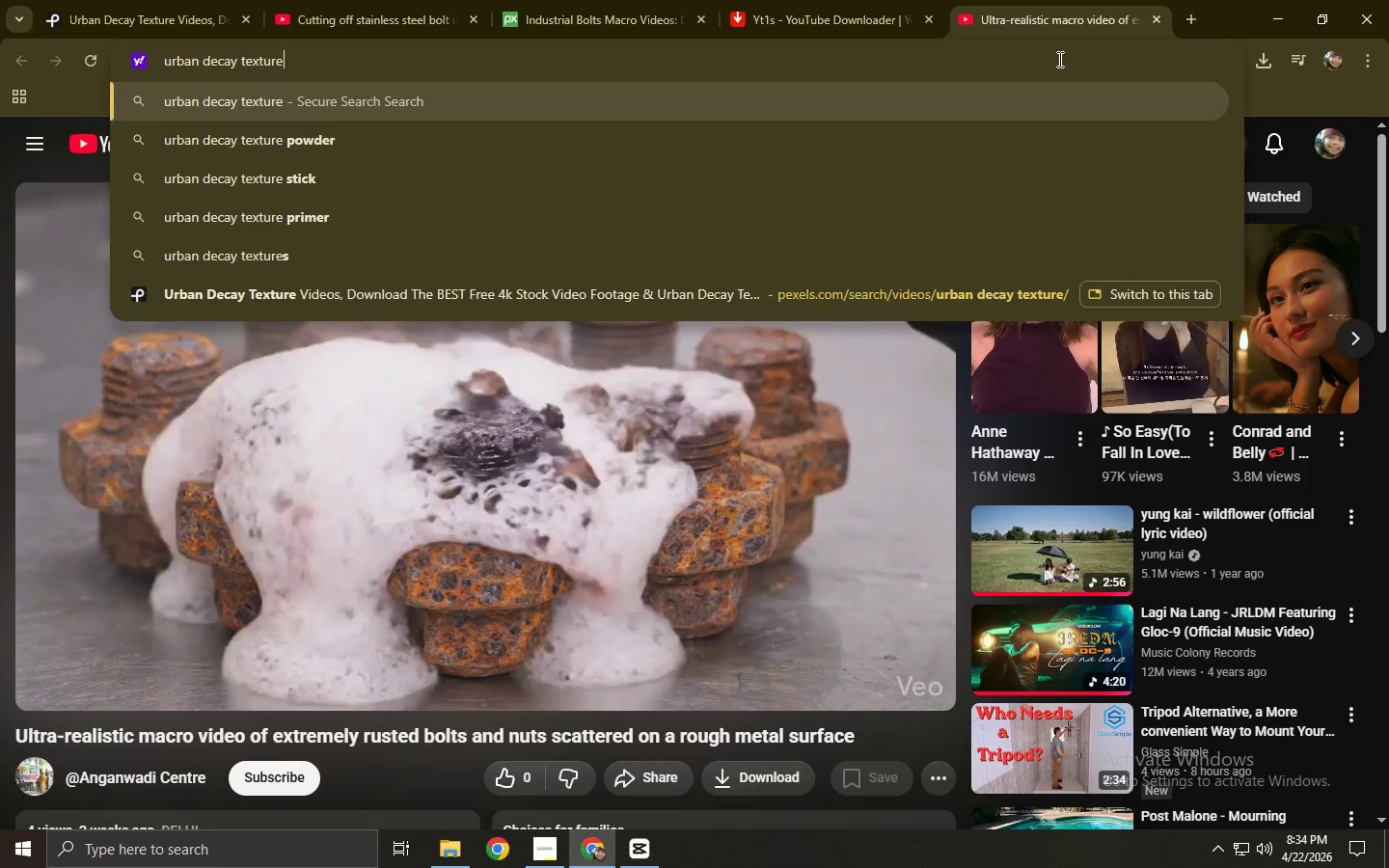 
key(NumpadEnter)
 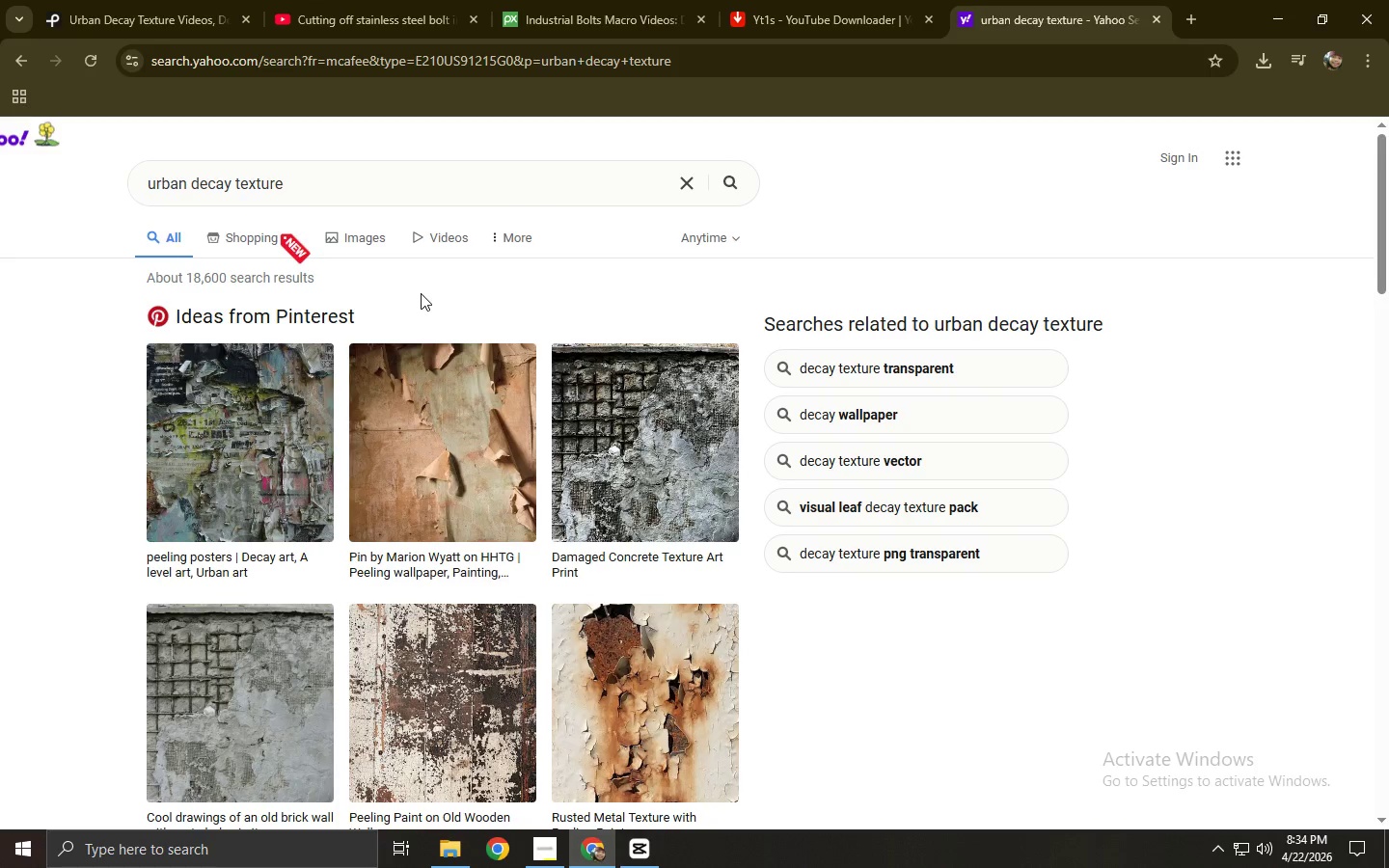 
wait(6.25)
 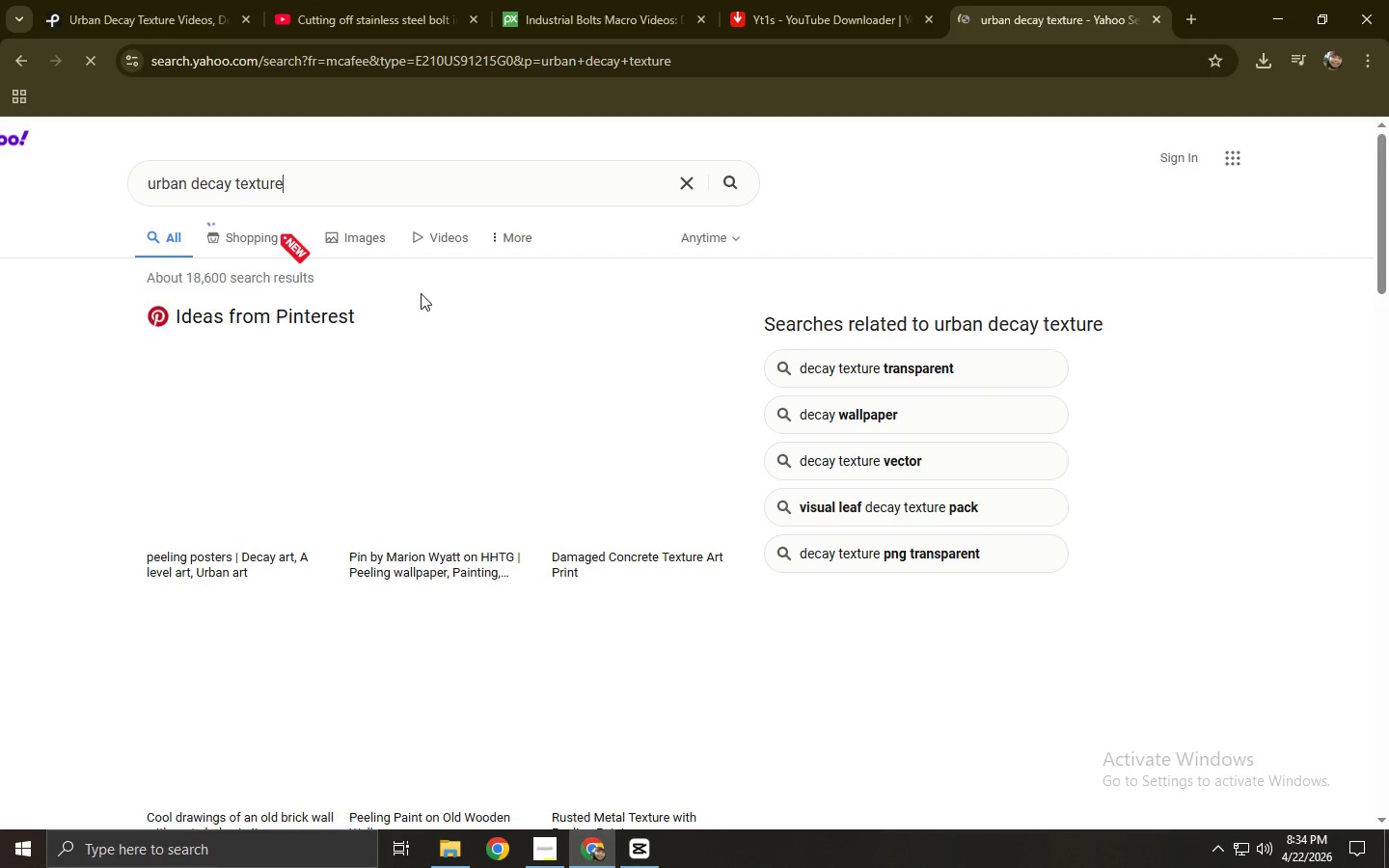 
left_click([346, 240])
 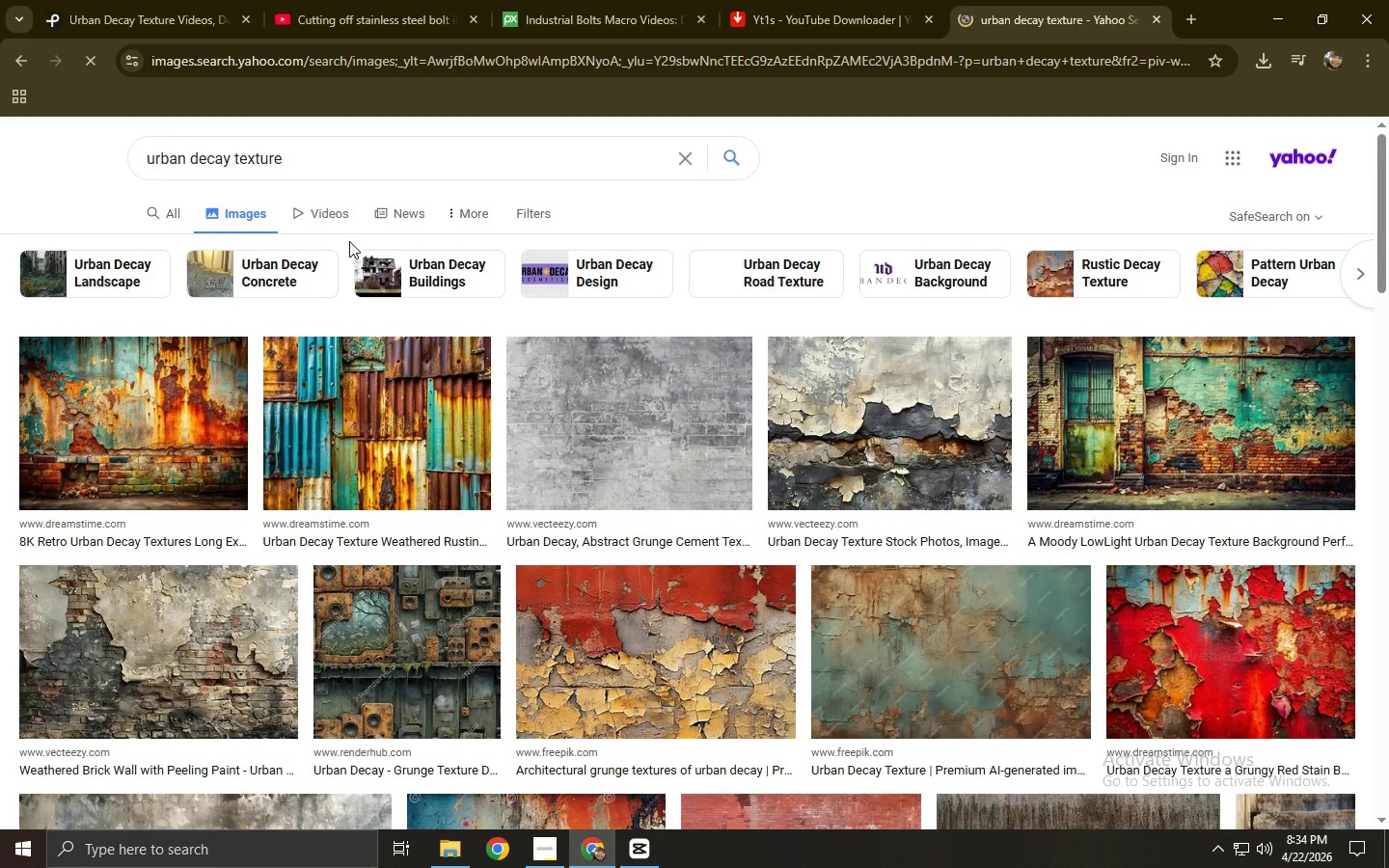 
left_click([166, 0])
 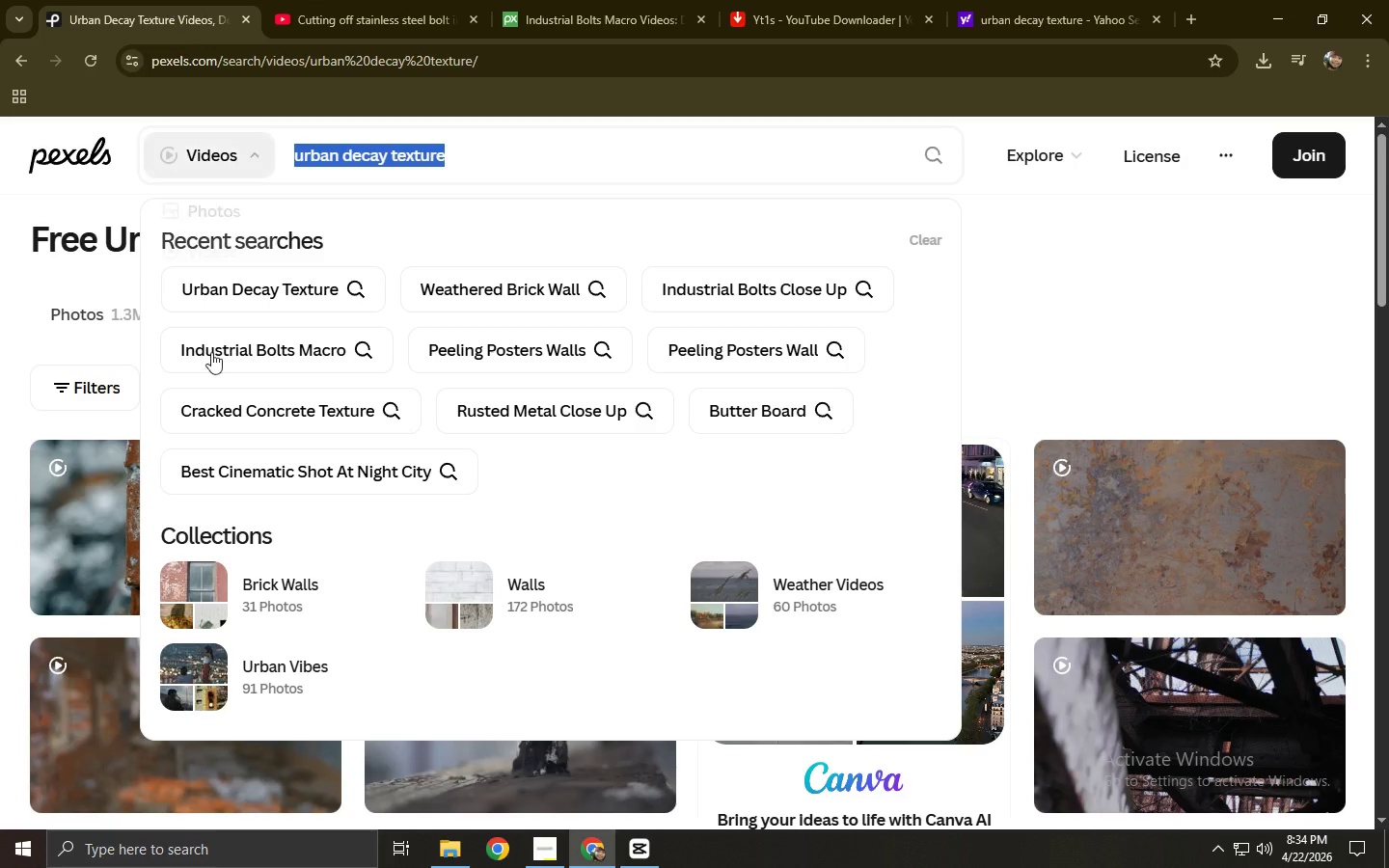 
left_click([0, 462])
 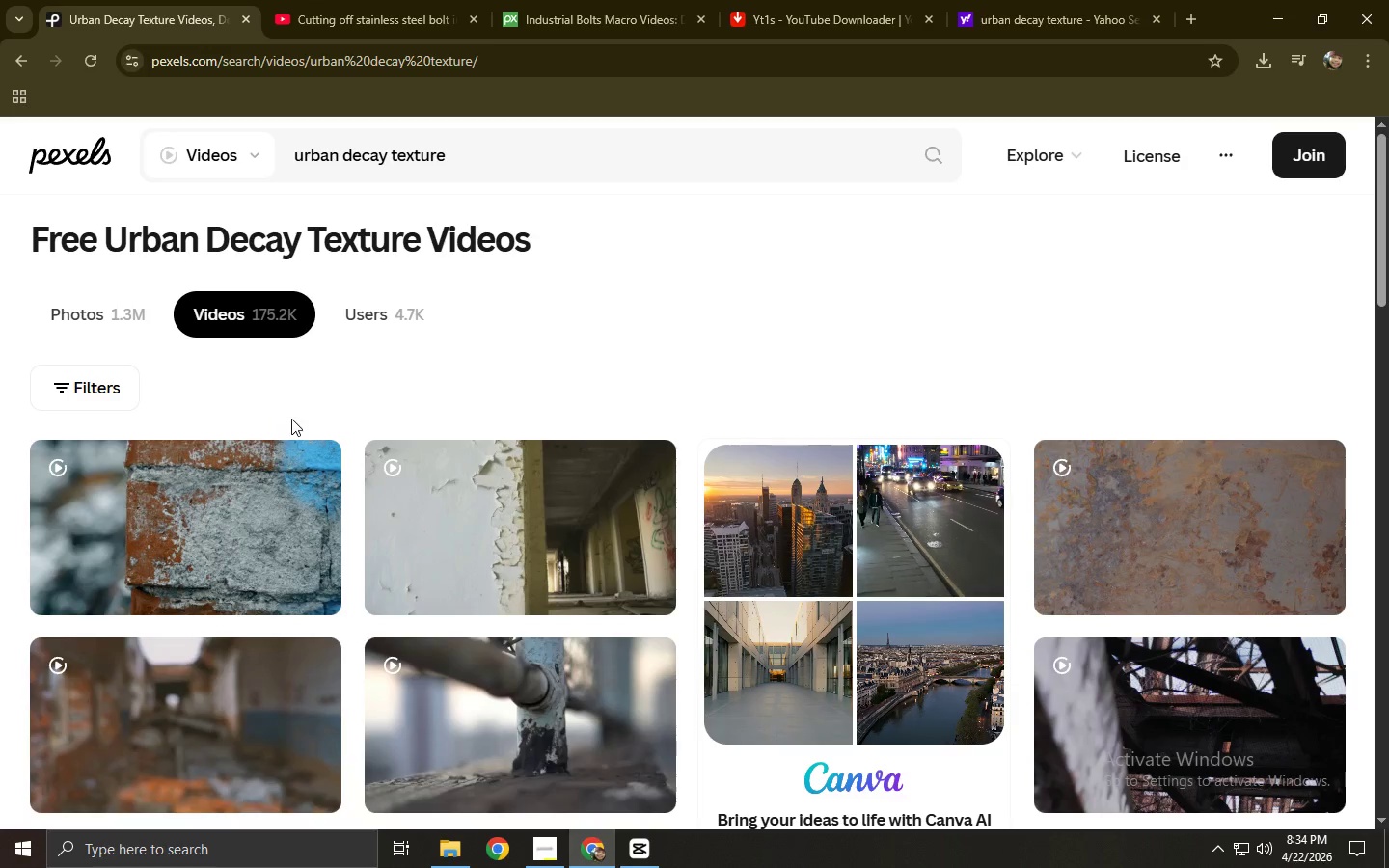 
scroll: coordinate [17, 324], scroll_direction: down, amount: 6.0
 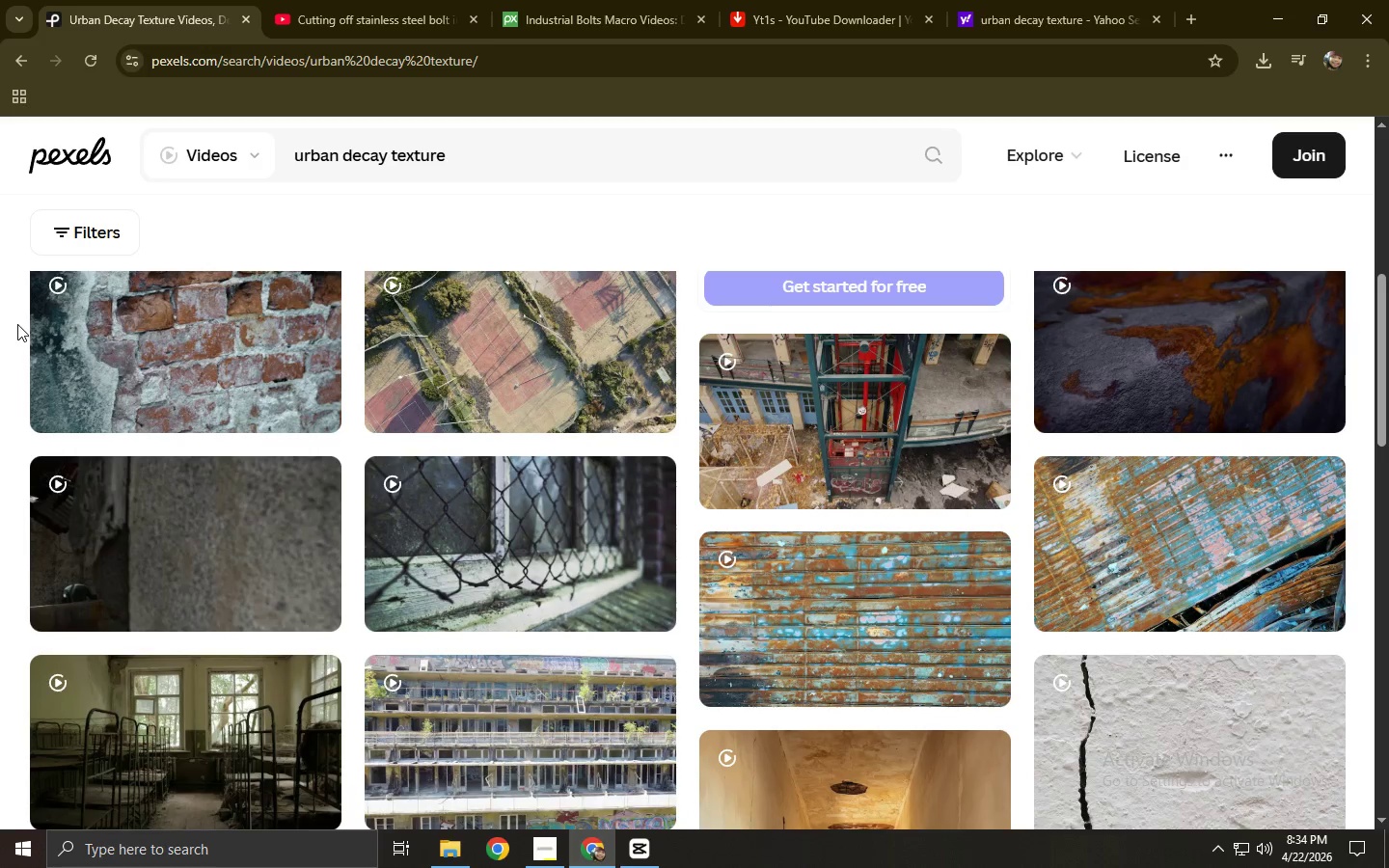 
scroll: coordinate [290, 312], scroll_direction: up, amount: 6.0
 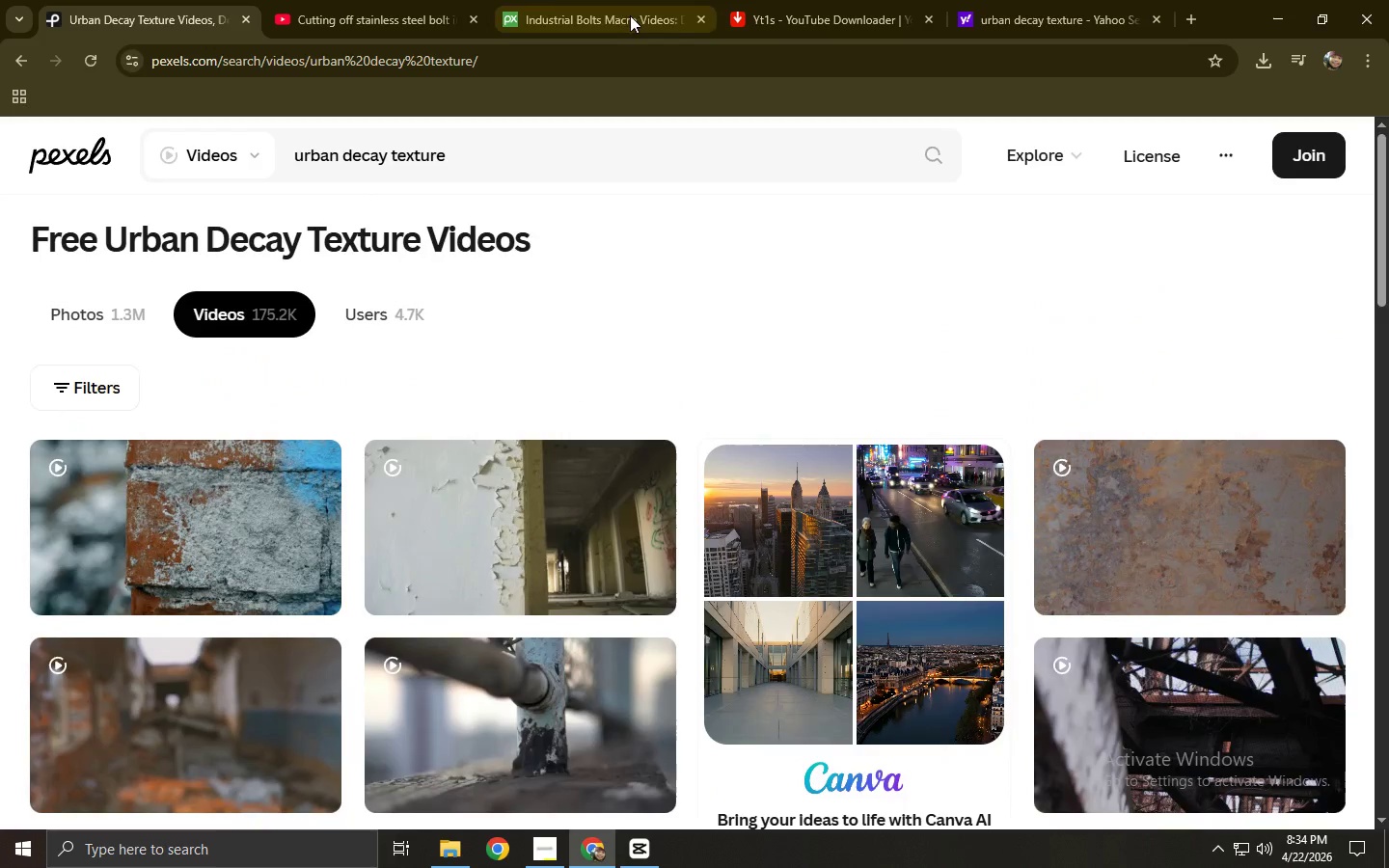 
left_click([433, 0])
 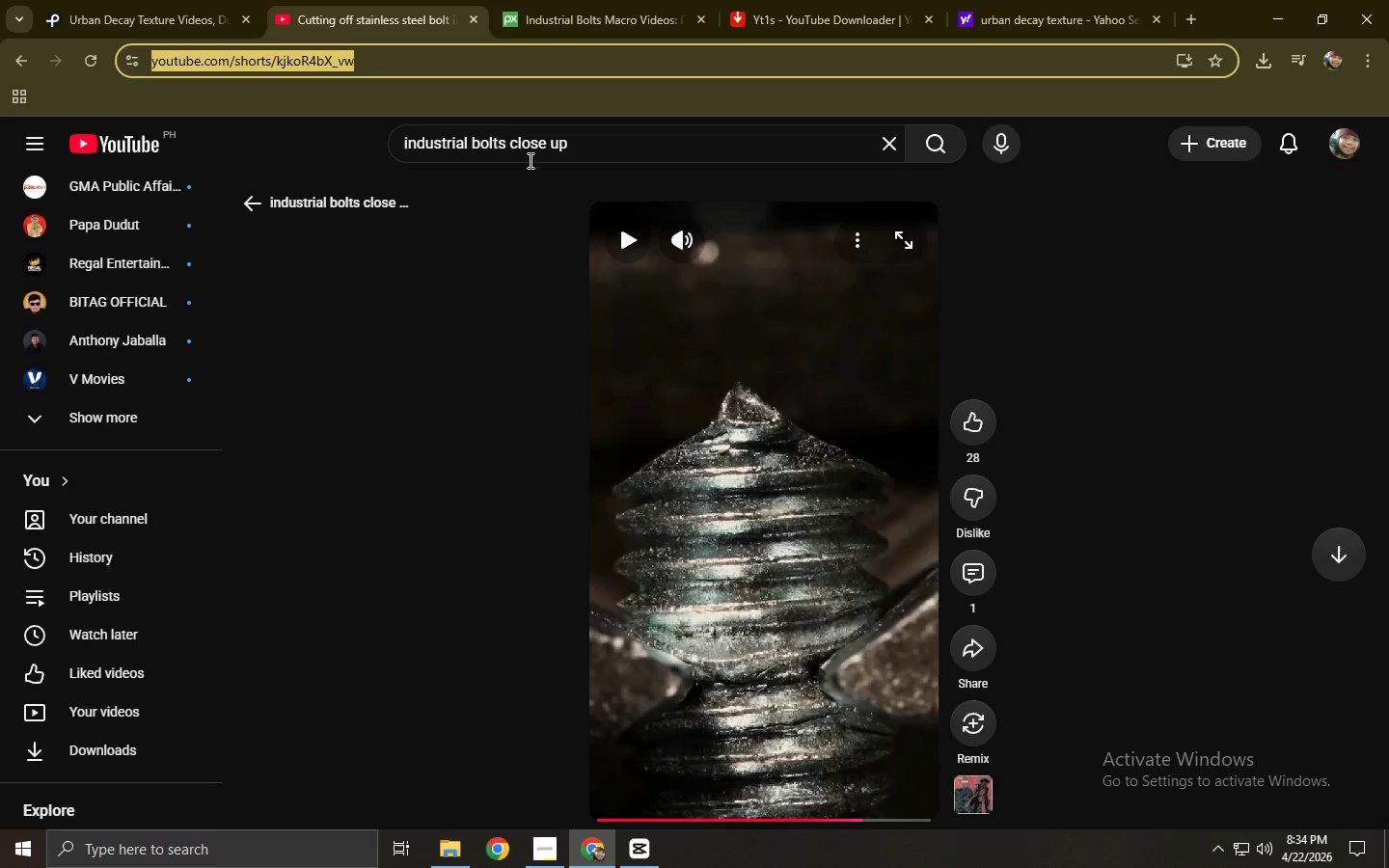 
left_click_drag(start_coordinate=[652, 147], to_coordinate=[297, 167])
 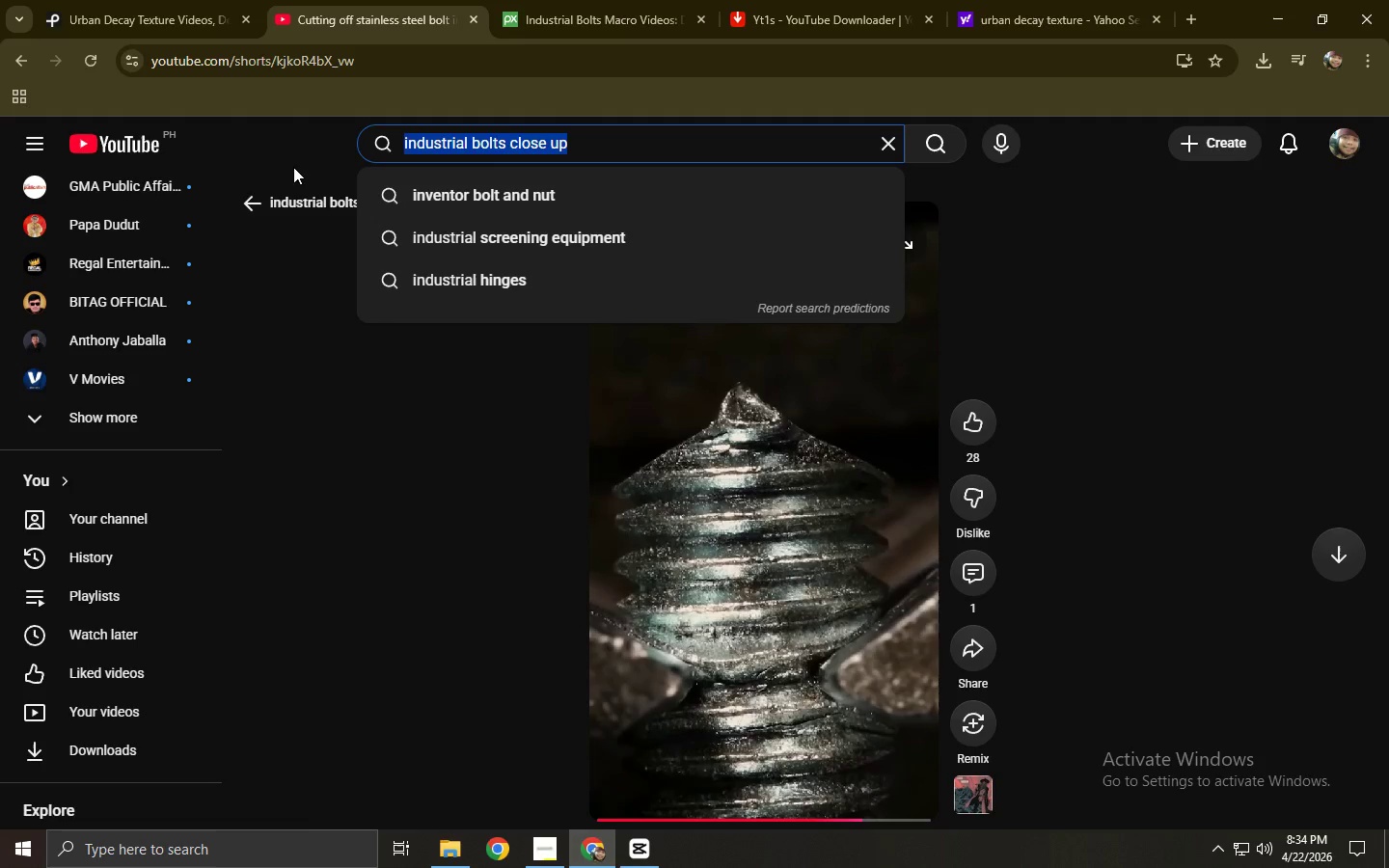 
key(Control+ControlLeft)
 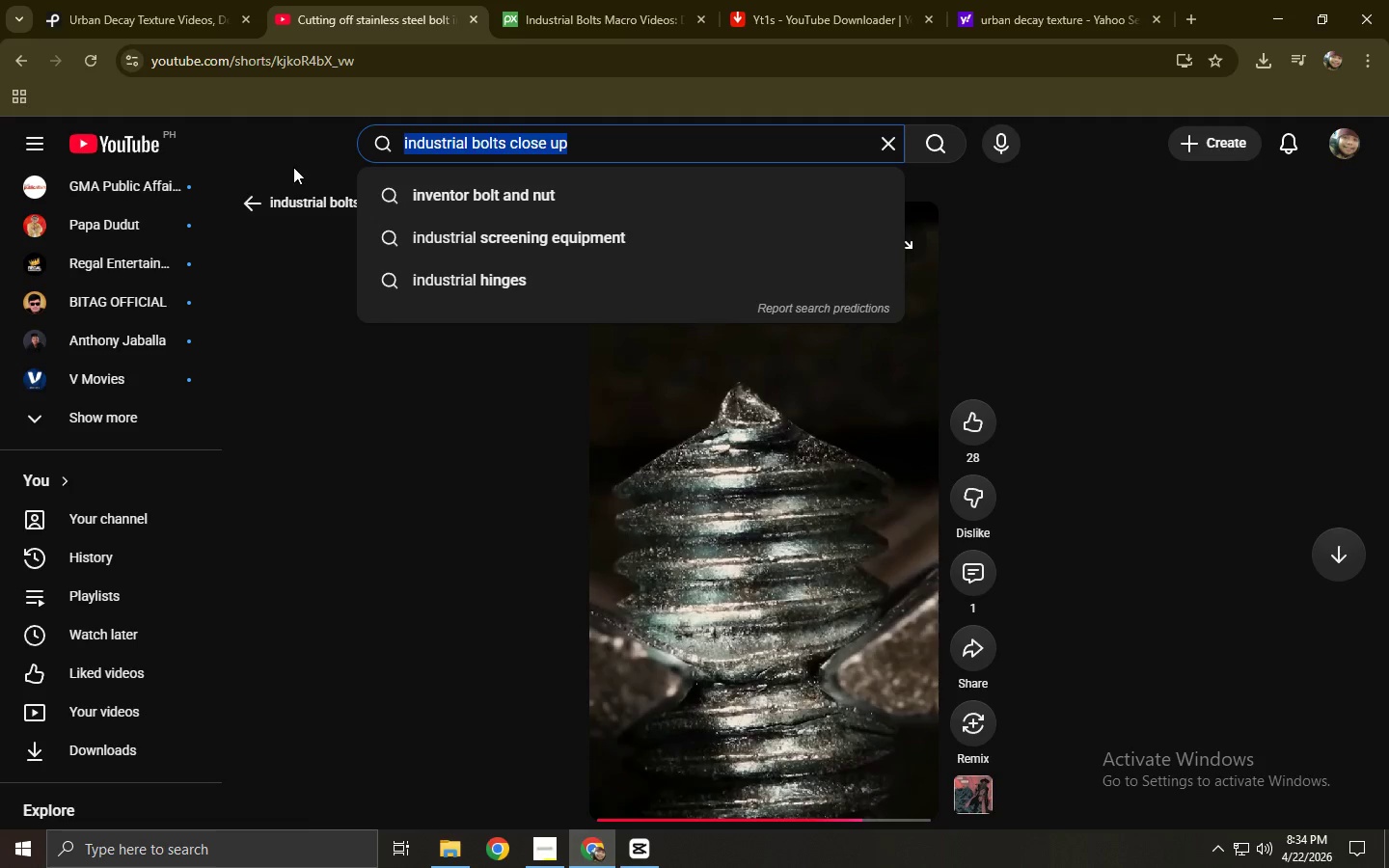 
key(Control+V)
 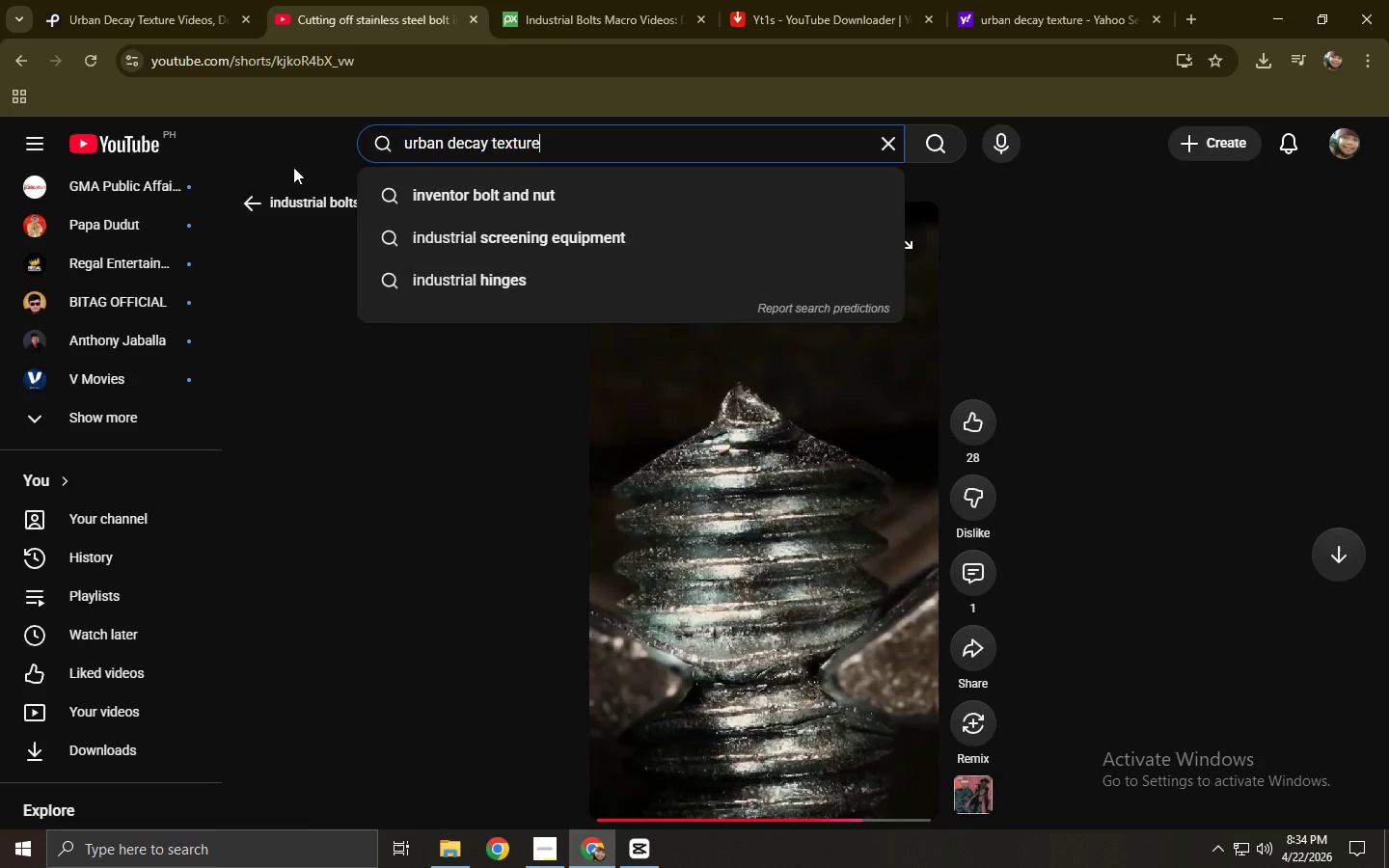 
key(NumpadEnter)
 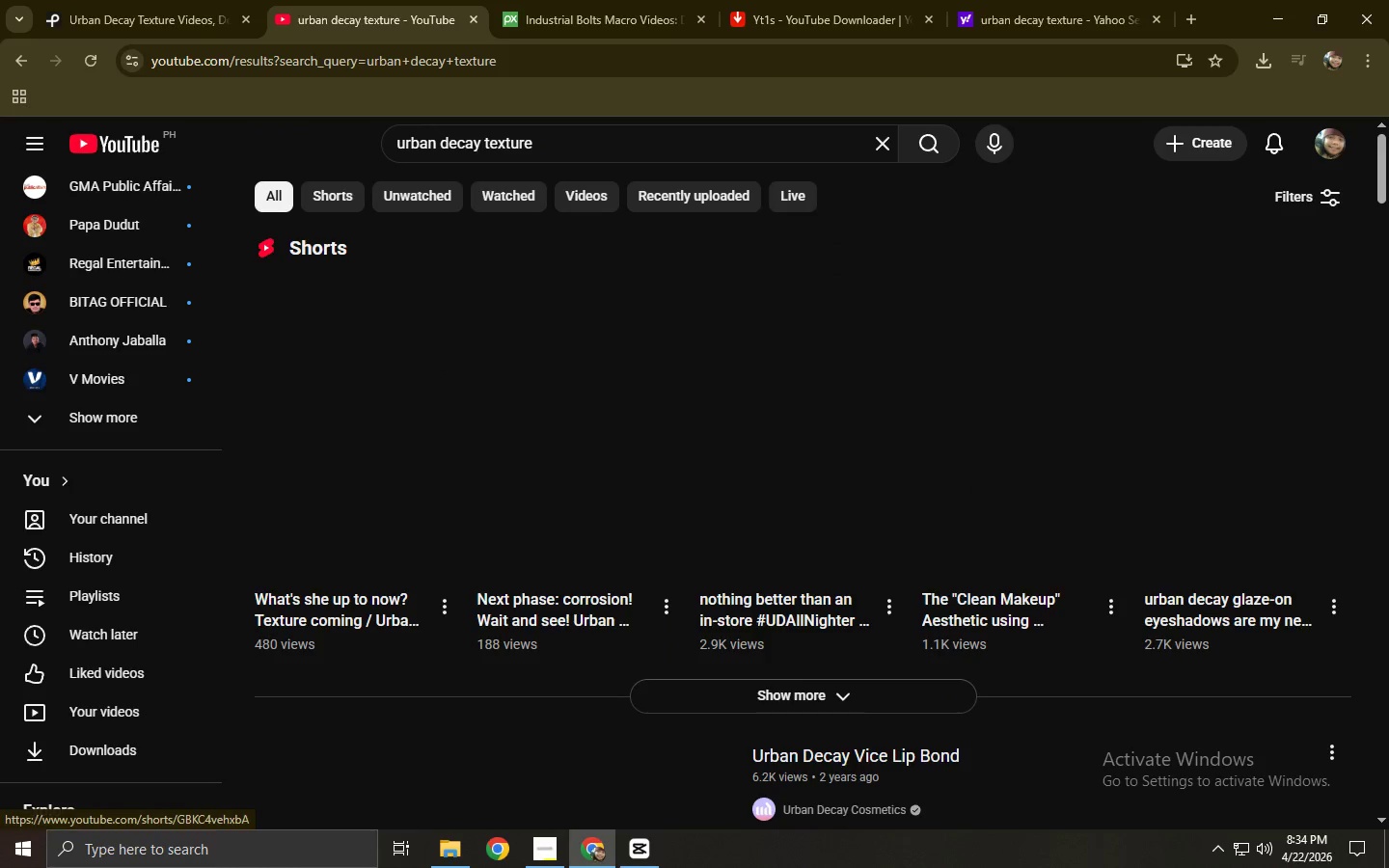 
wait(5.16)
 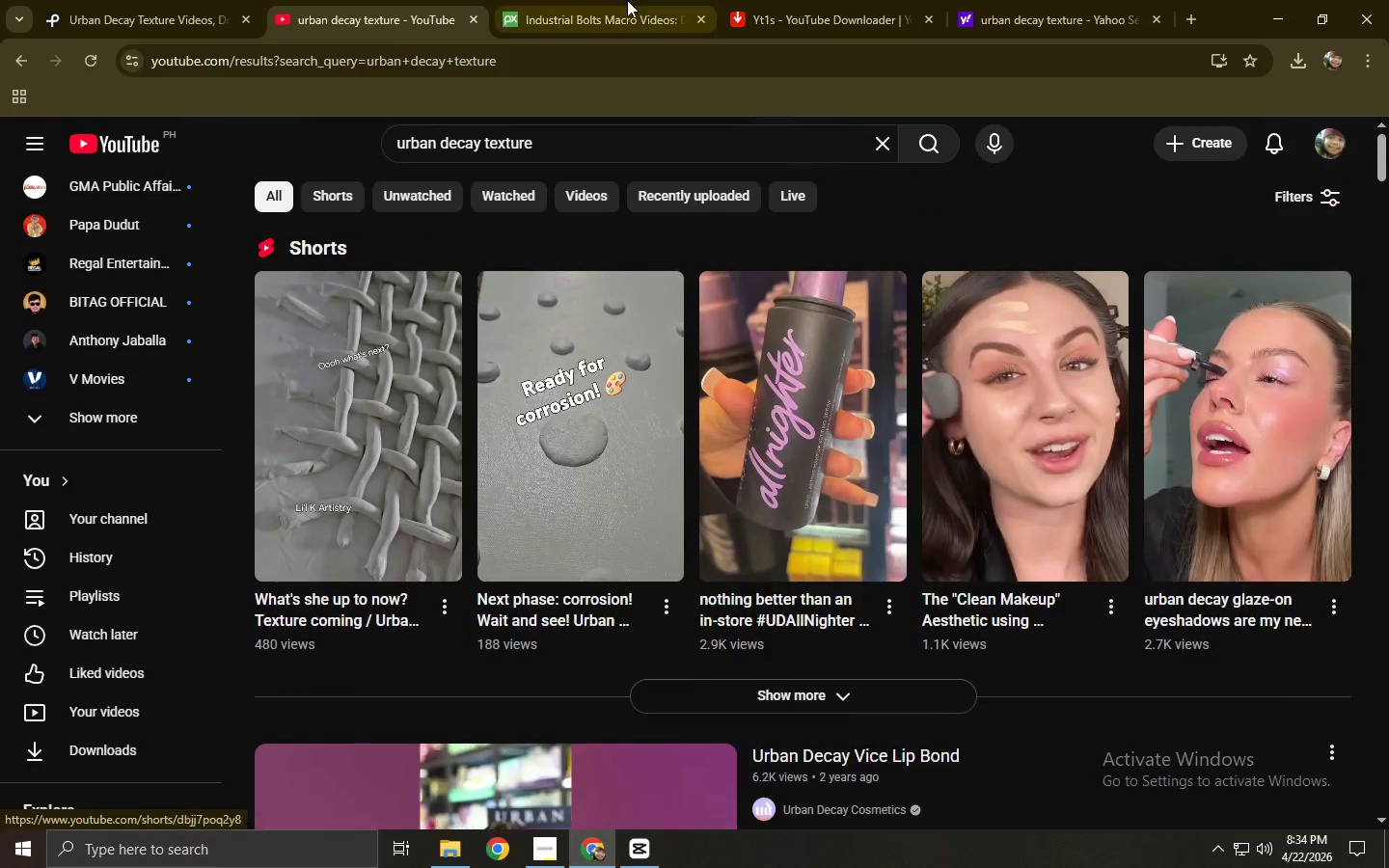 
left_click([621, 0])
 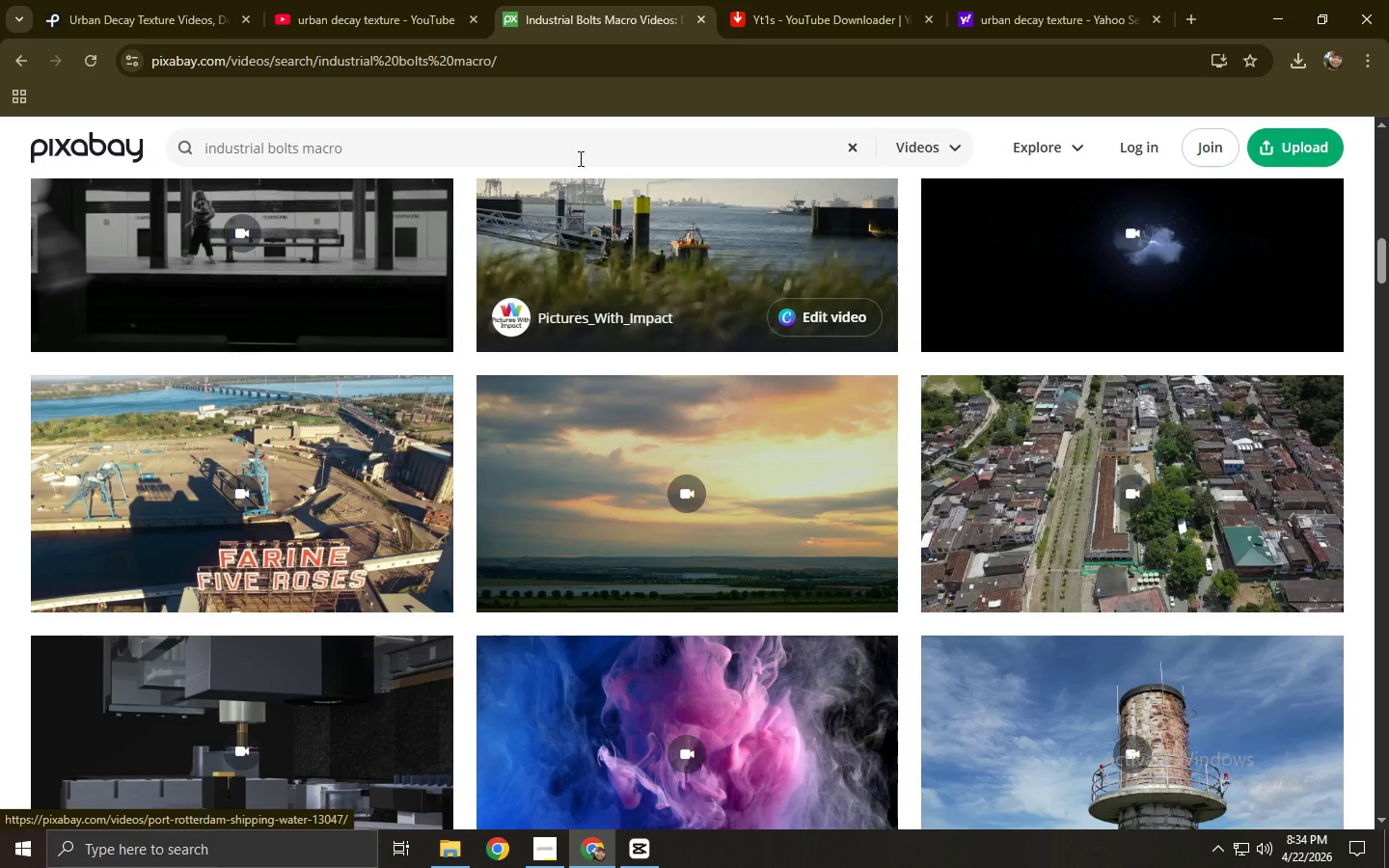 
scroll: coordinate [434, 346], scroll_direction: none, amount: 0.0
 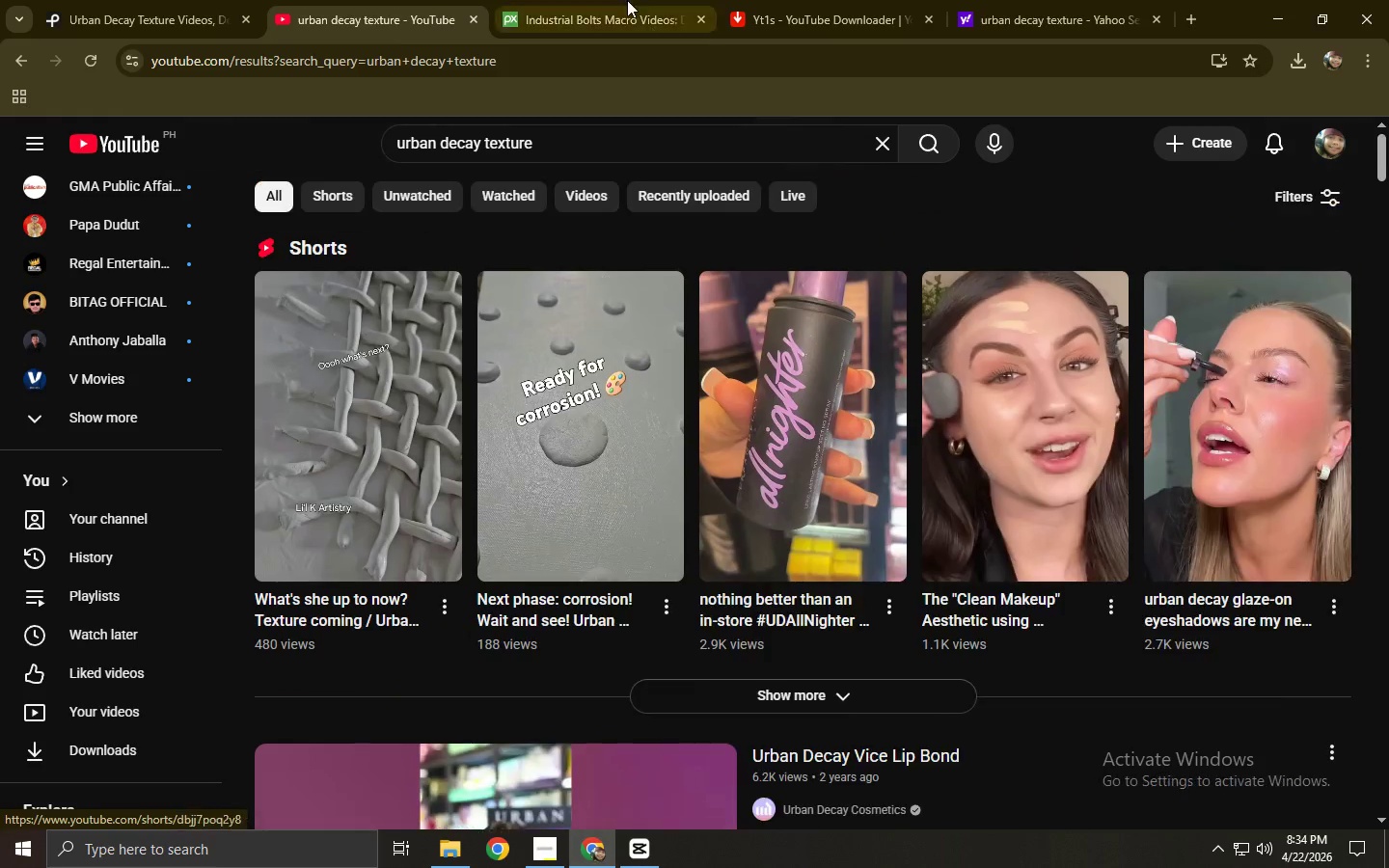 
left_click_drag(start_coordinate=[579, 139], to_coordinate=[315, 141])
 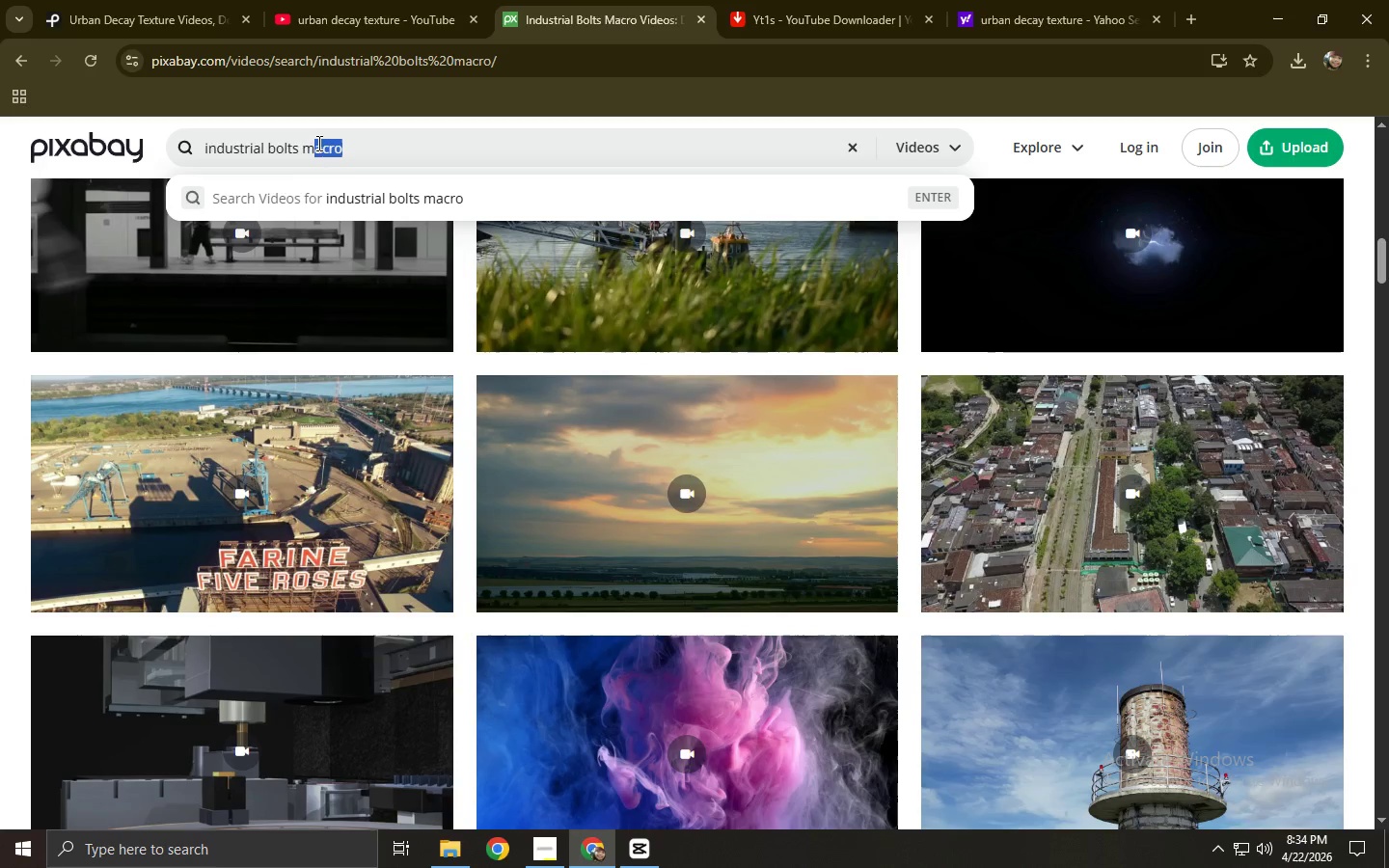 
key(Control+A)
 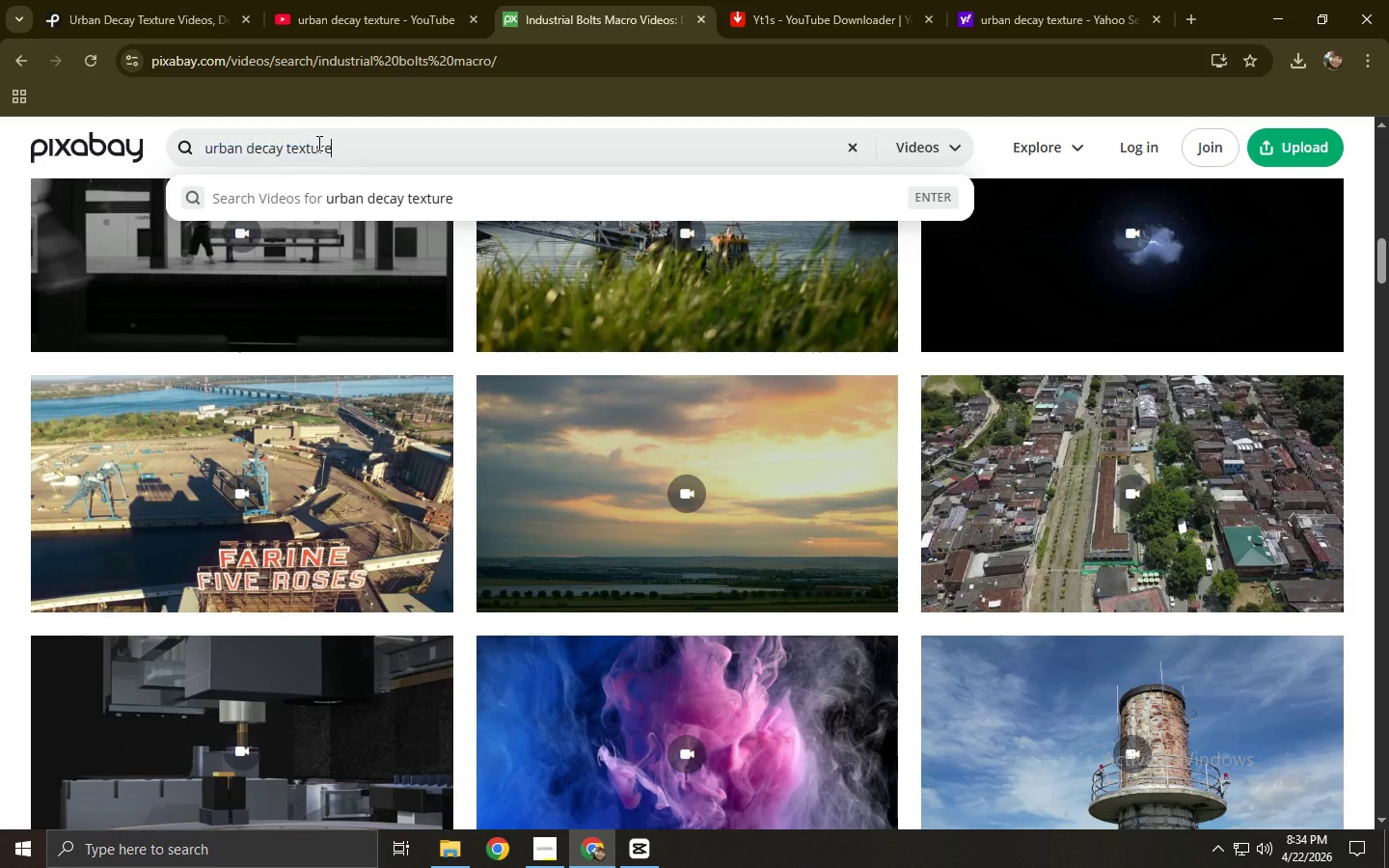 
key(Control+V)
 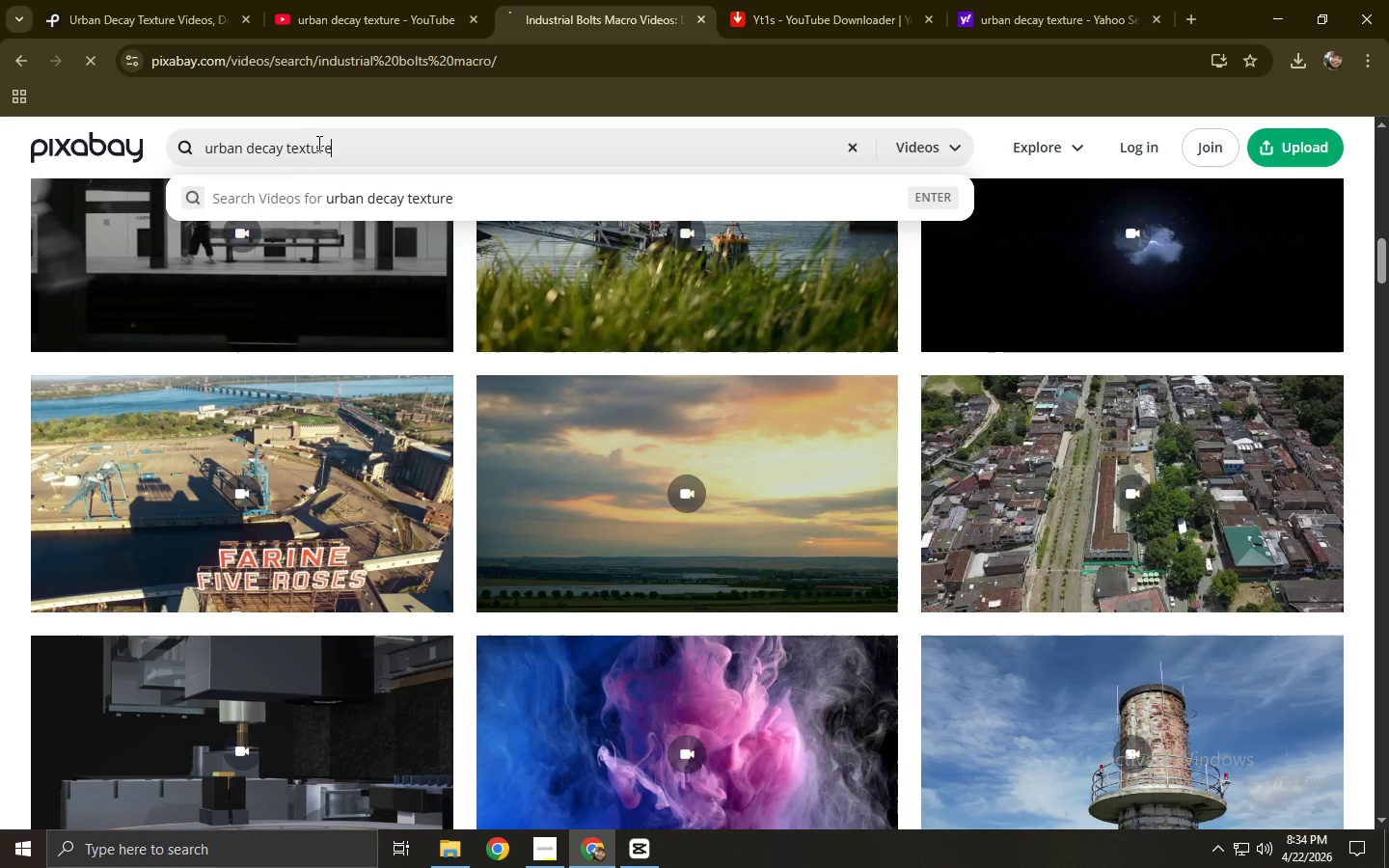 
key(NumpadEnter)
 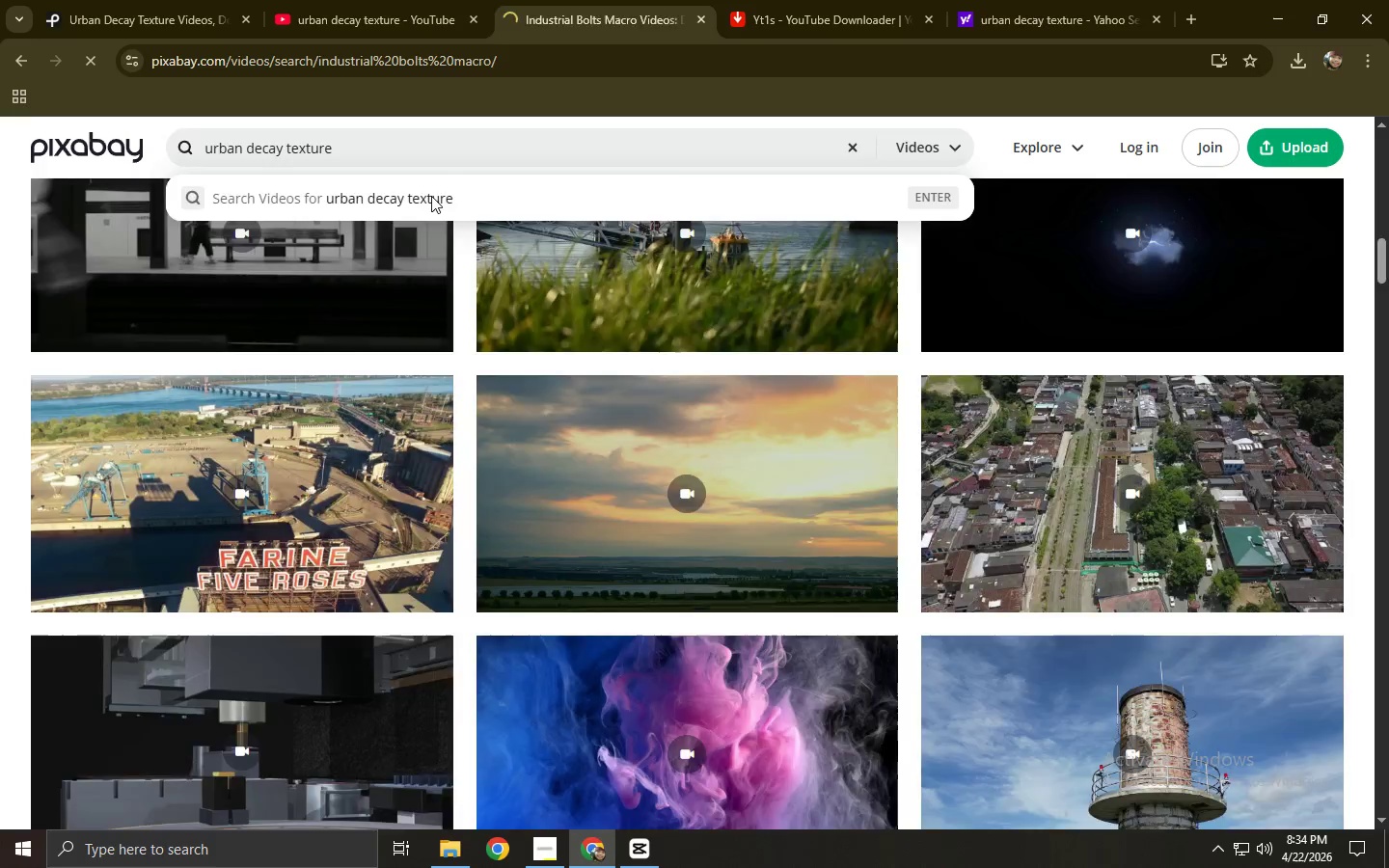 
key(Alt+Tab)